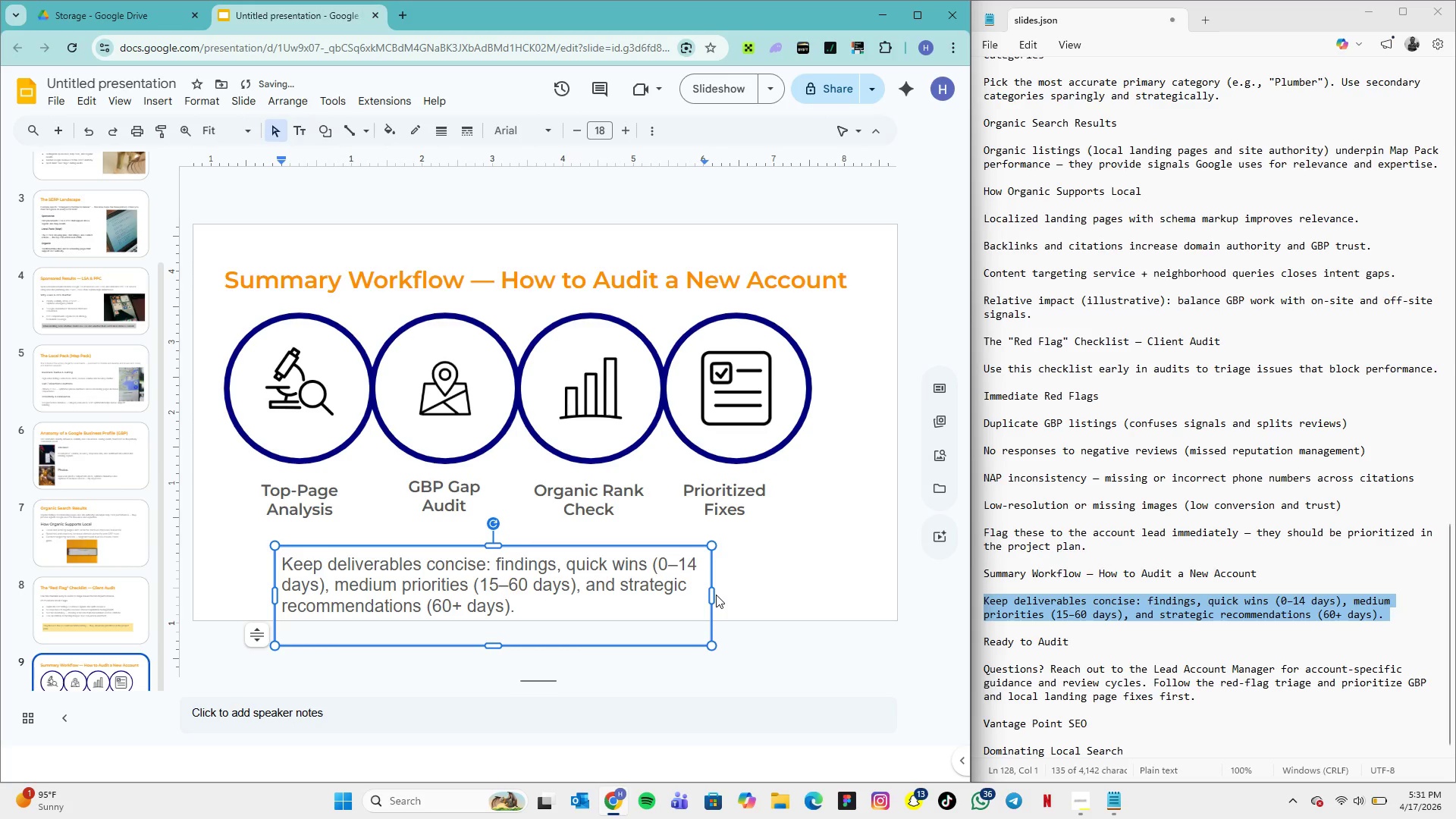 
left_click([716, 595])
 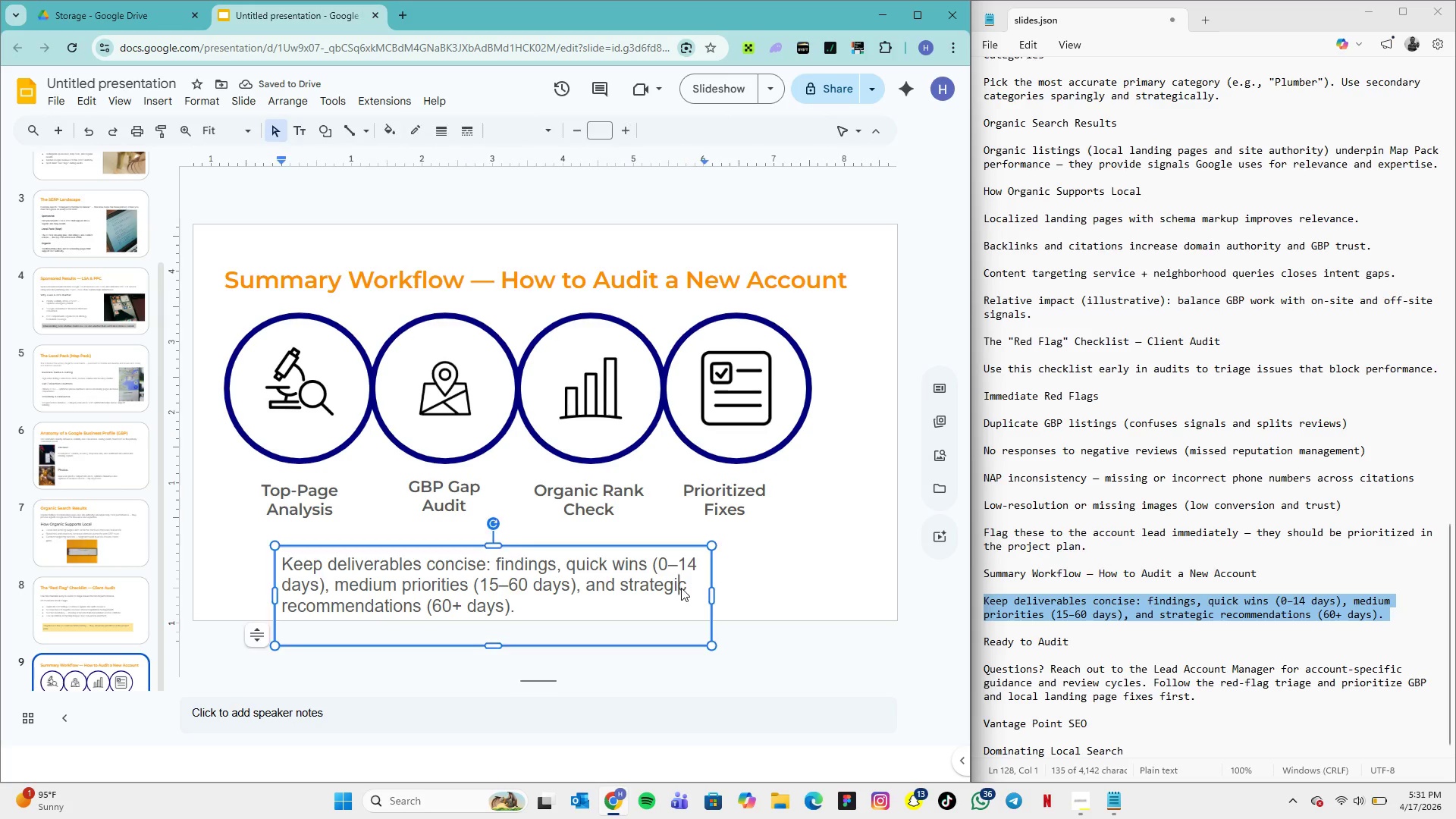 
left_click([681, 588])
 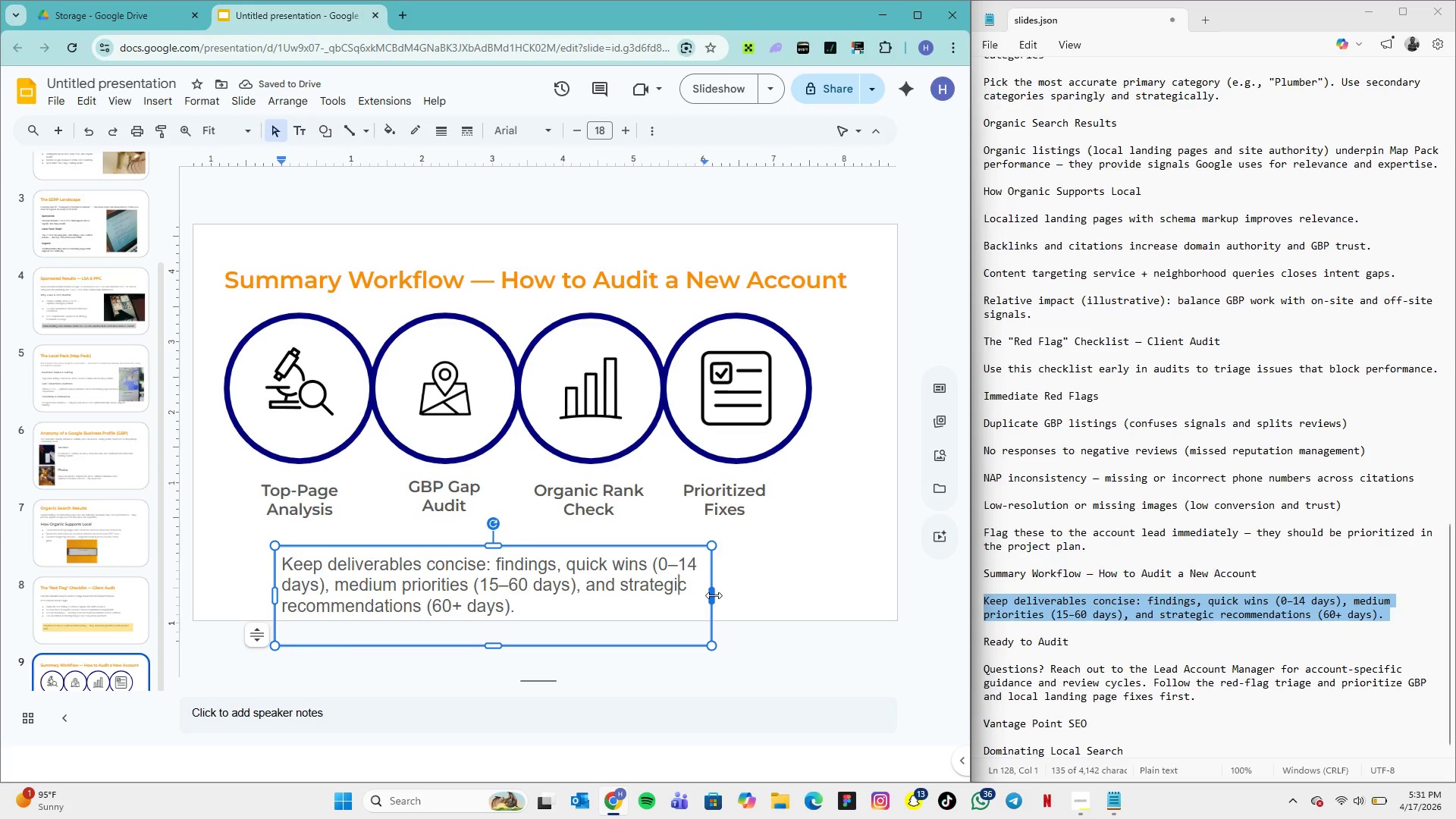 
left_click_drag(start_coordinate=[714, 595], to_coordinate=[788, 598])
 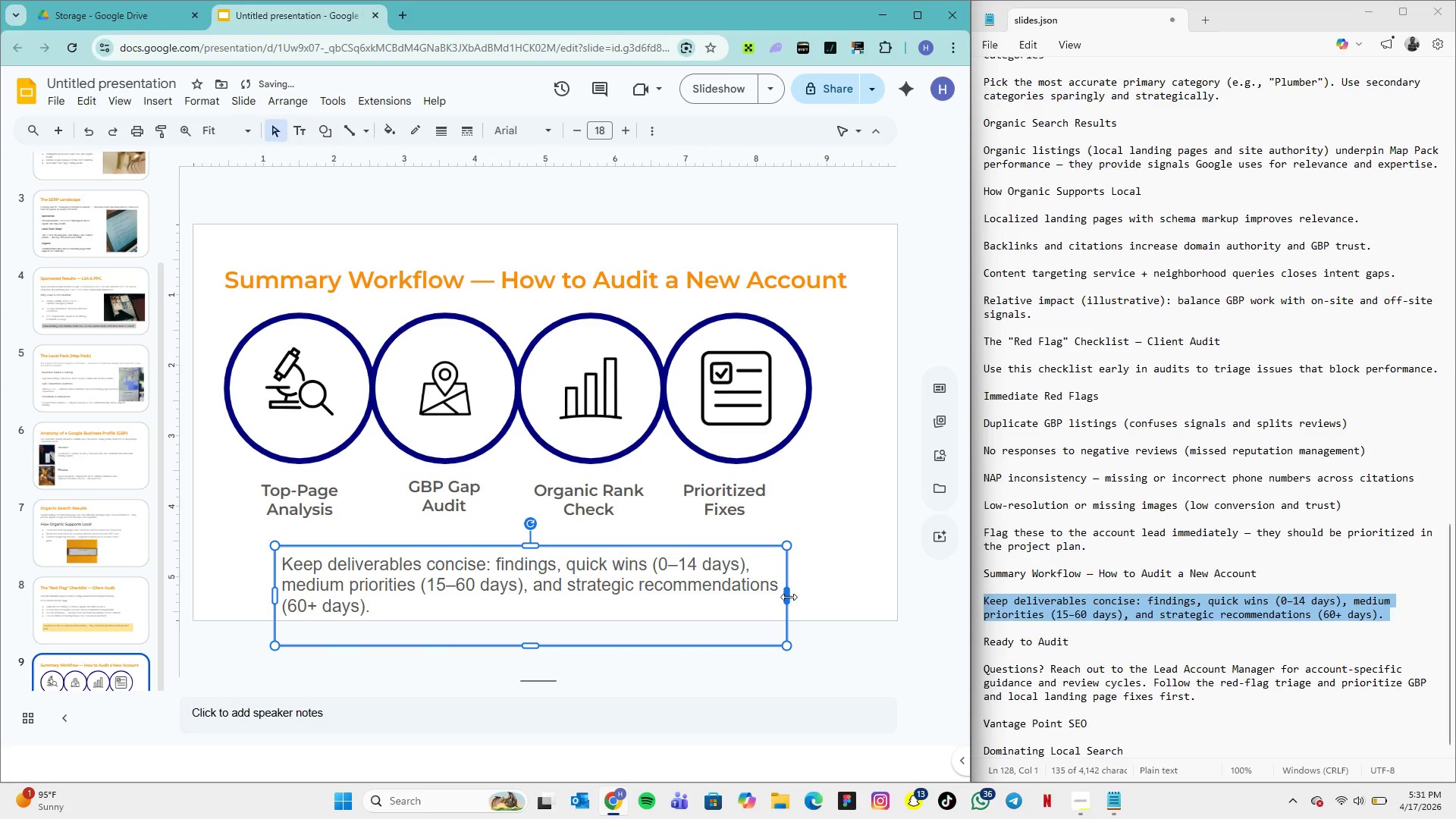 
left_click_drag(start_coordinate=[788, 597], to_coordinate=[811, 593])
 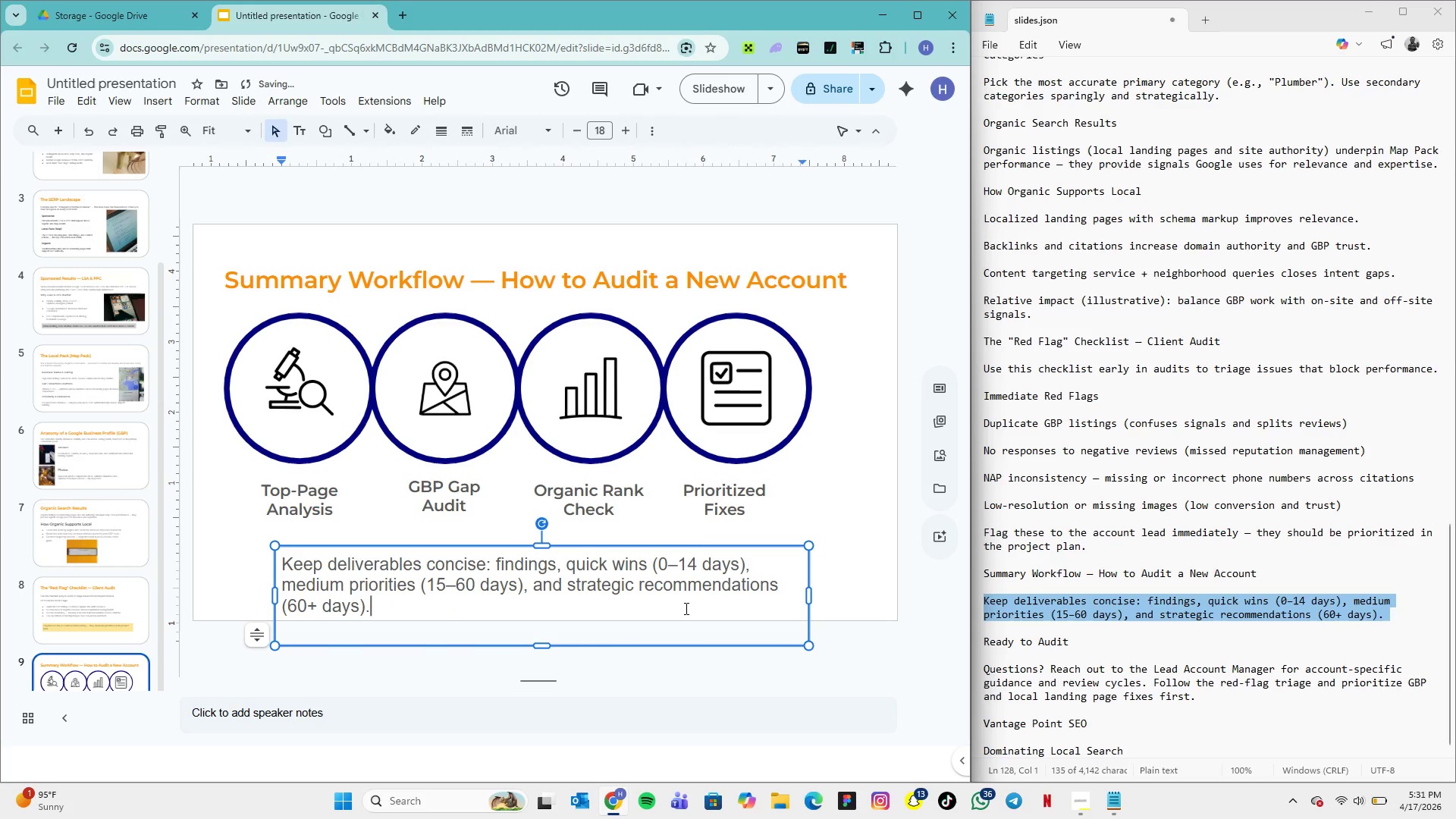 
left_click([685, 608])
 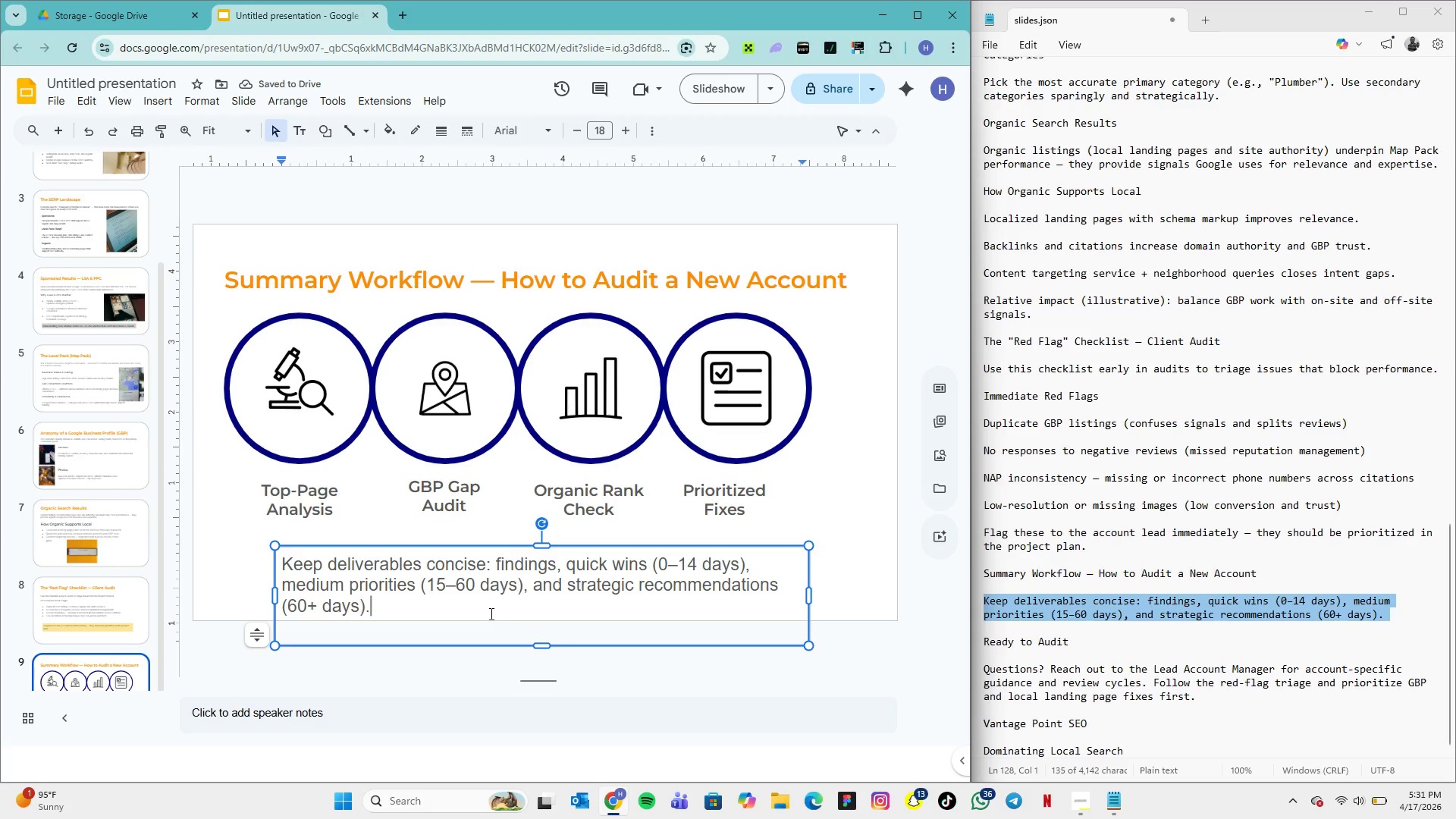 
key(ArrowDown)
 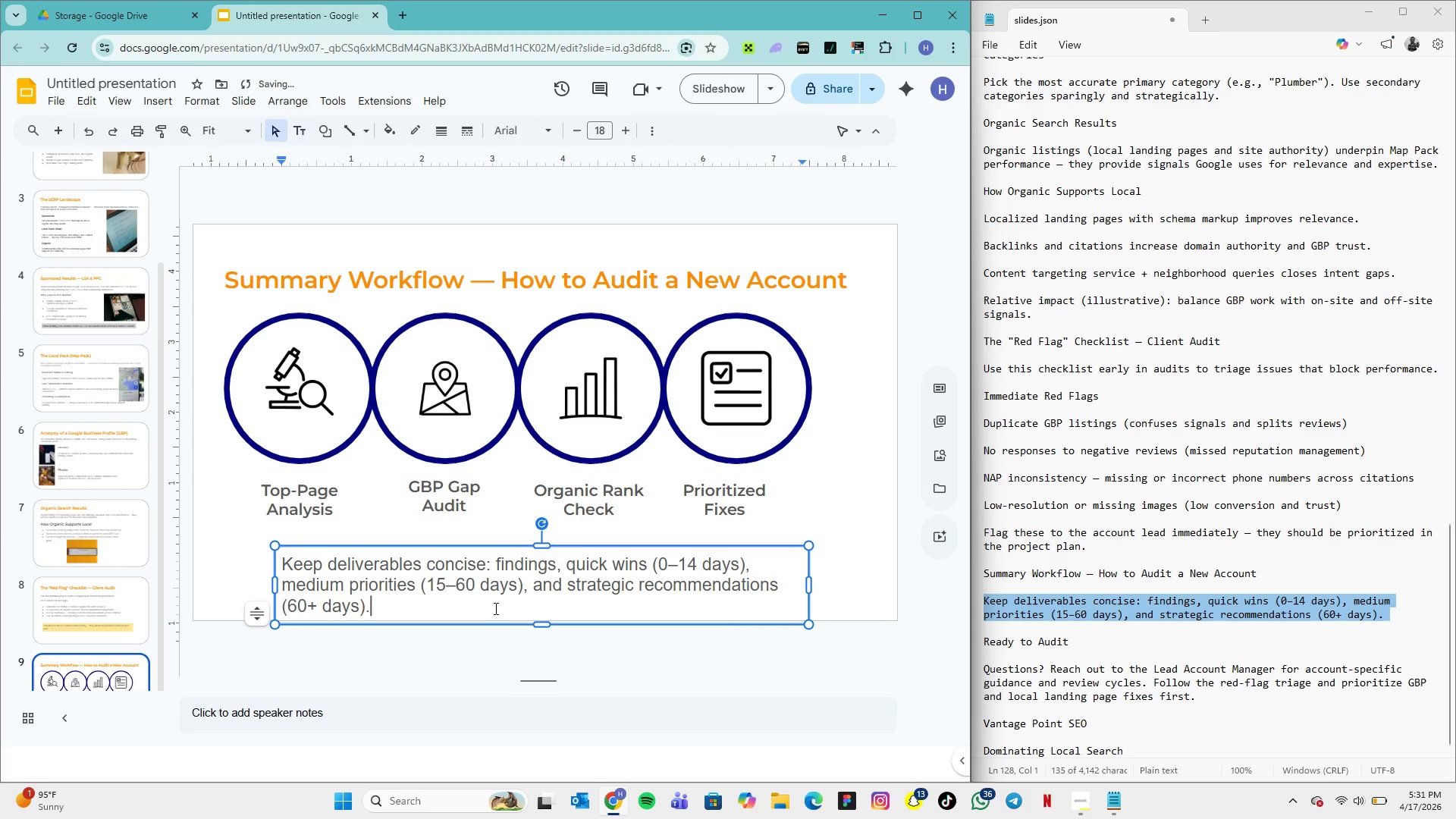 
key(Backspace)
 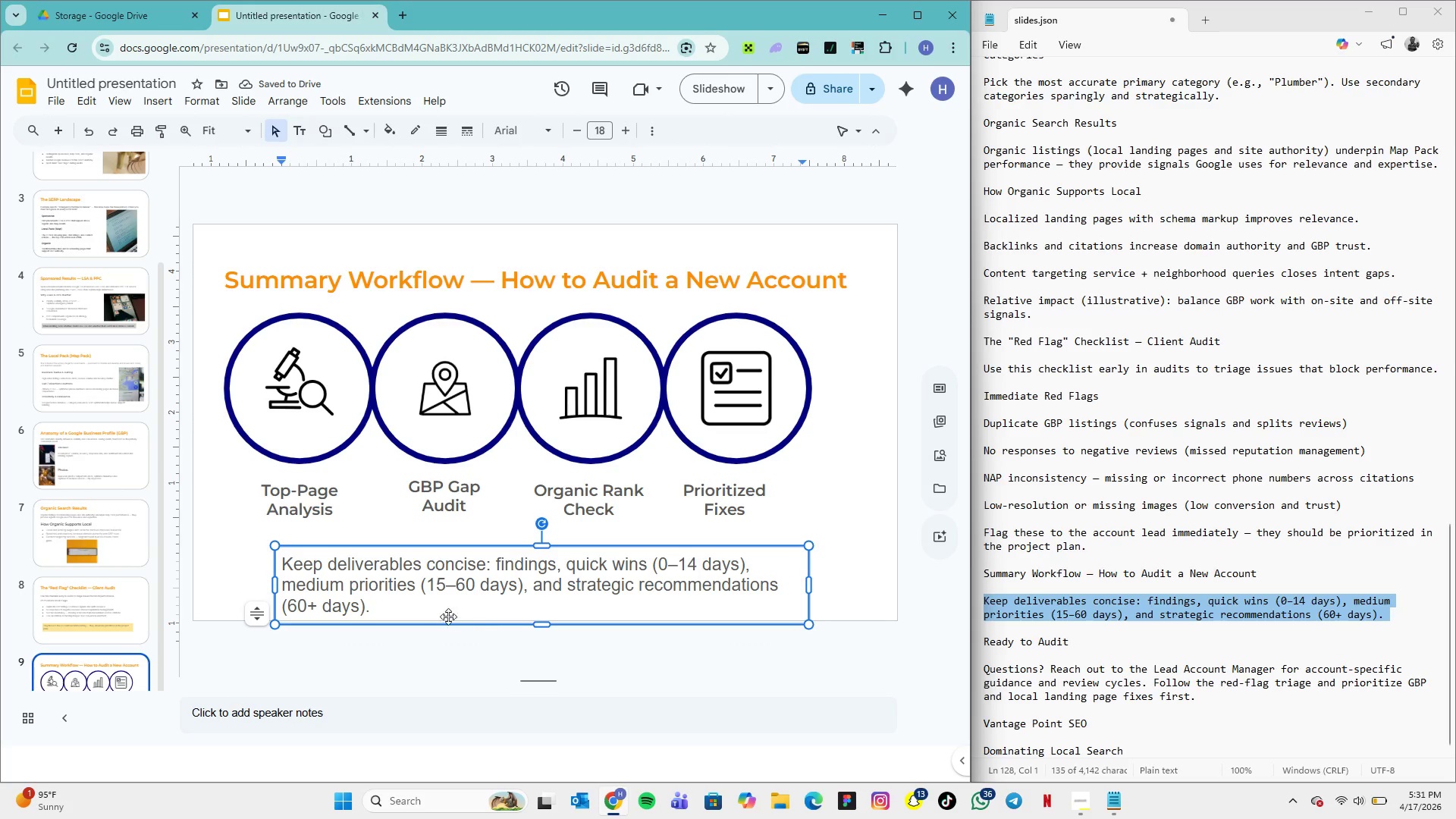 
left_click_drag(start_coordinate=[381, 610], to_coordinate=[284, 567])
 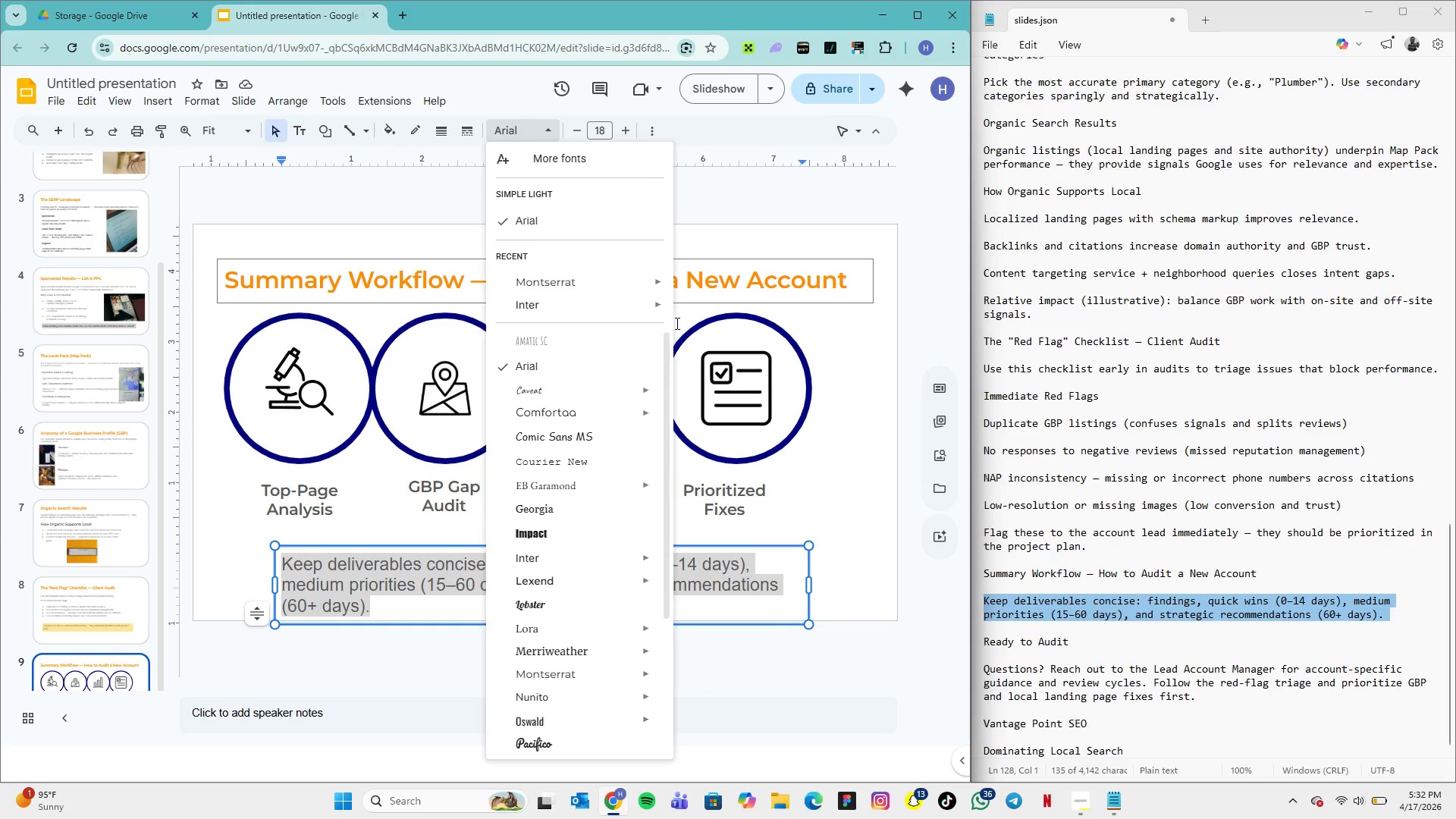 
wait(6.09)
 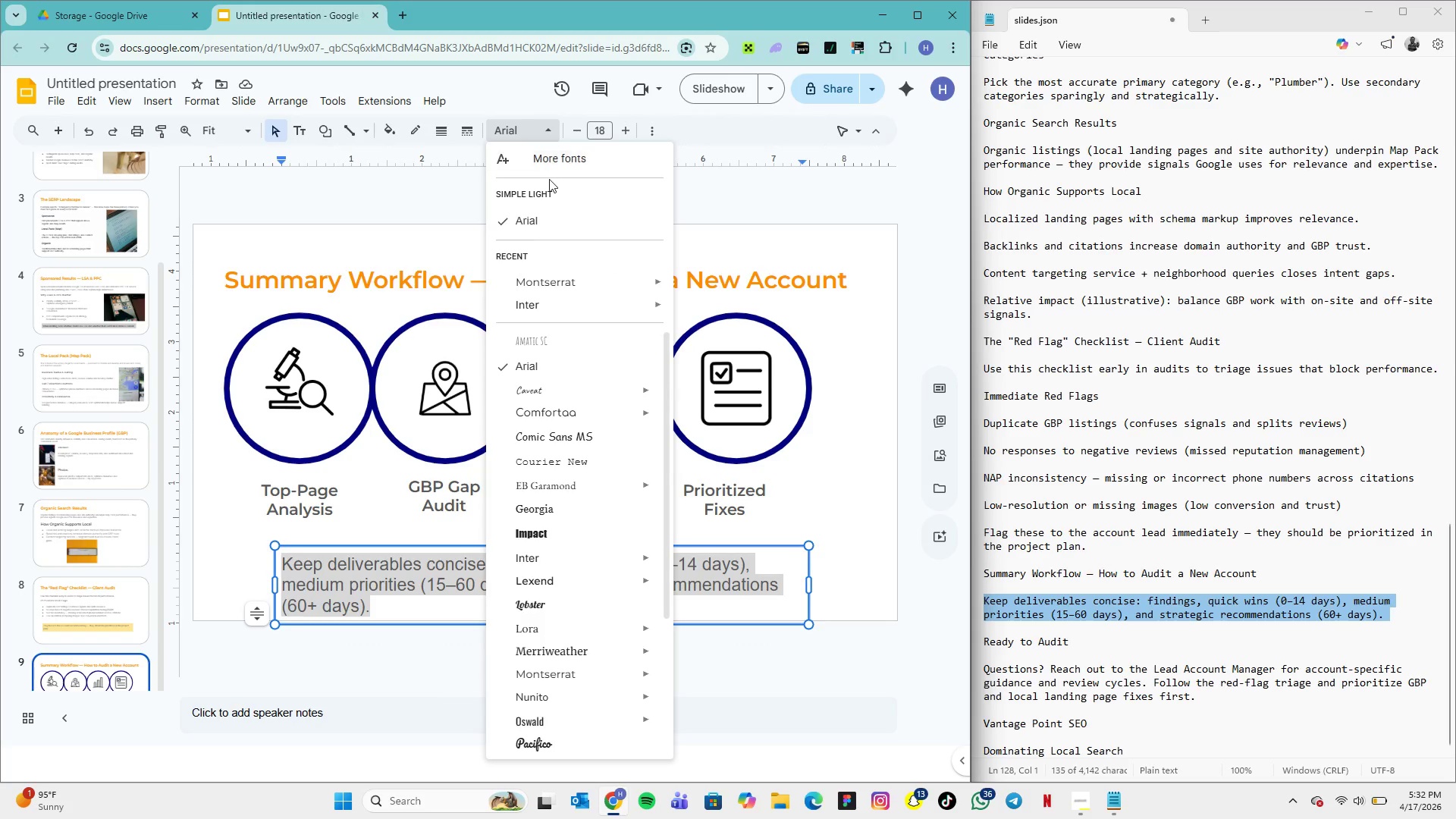 
left_click([717, 358])
 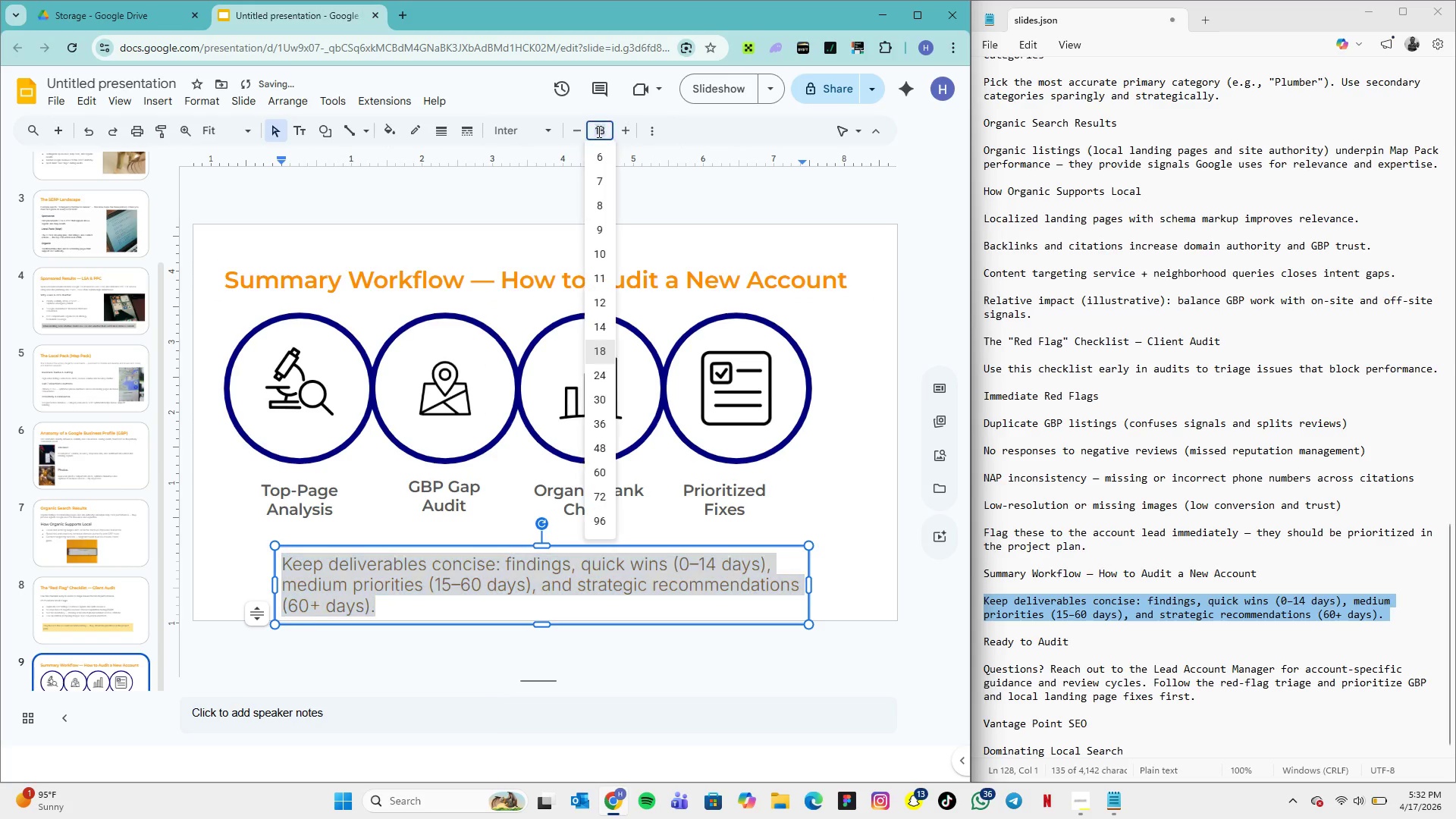 
left_click([598, 131])
 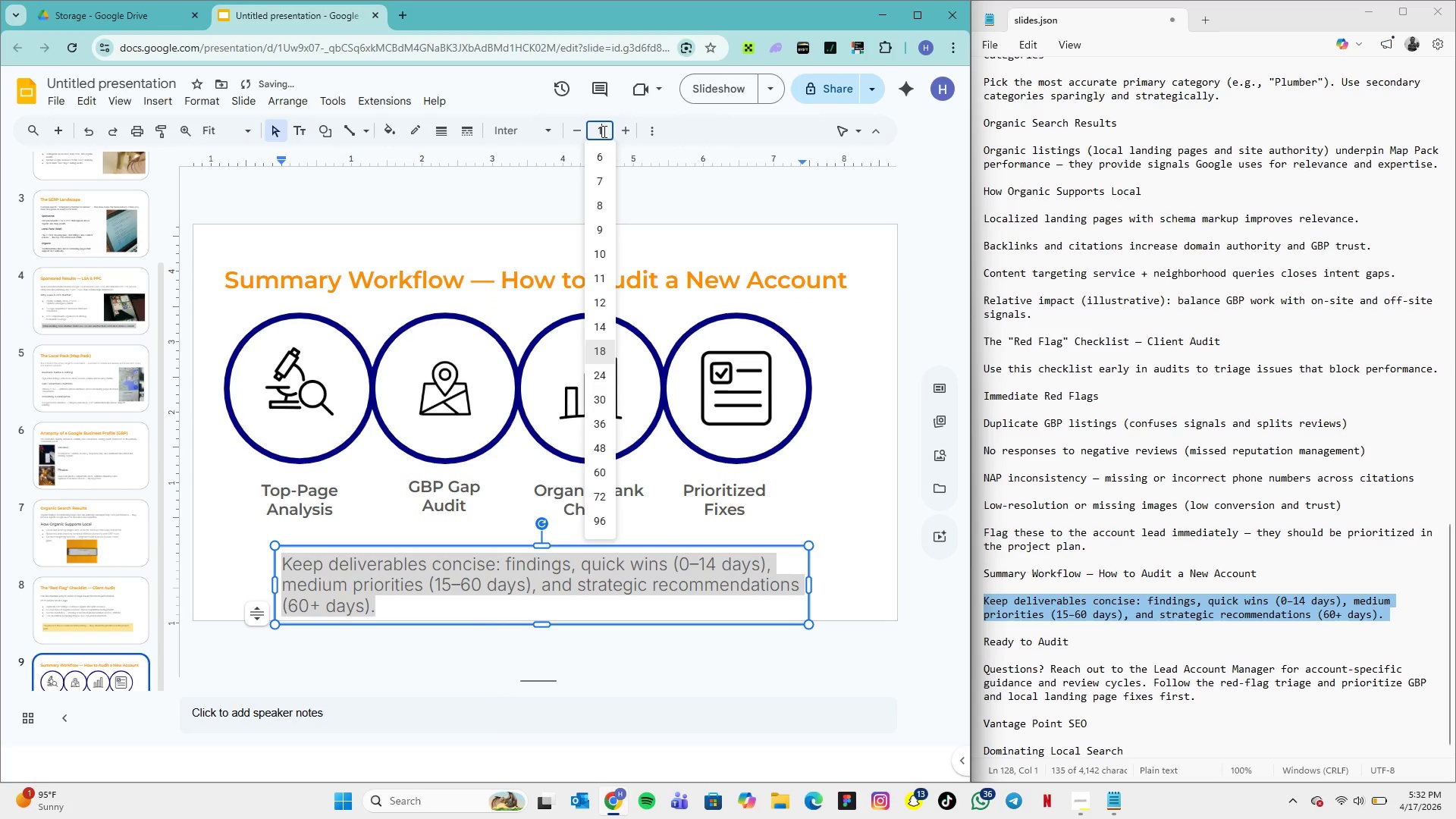 
type(14)
 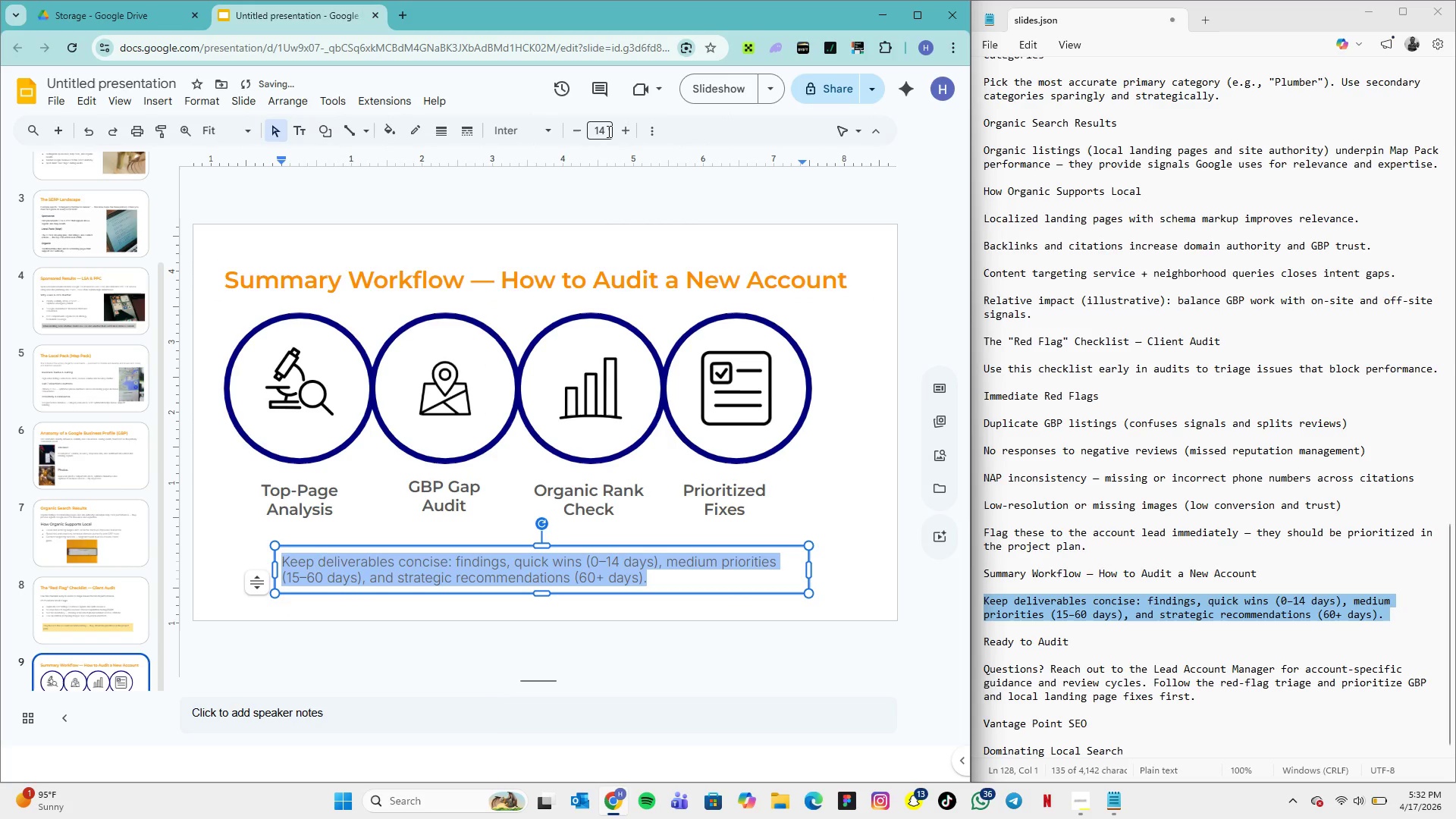 
key(Enter)
 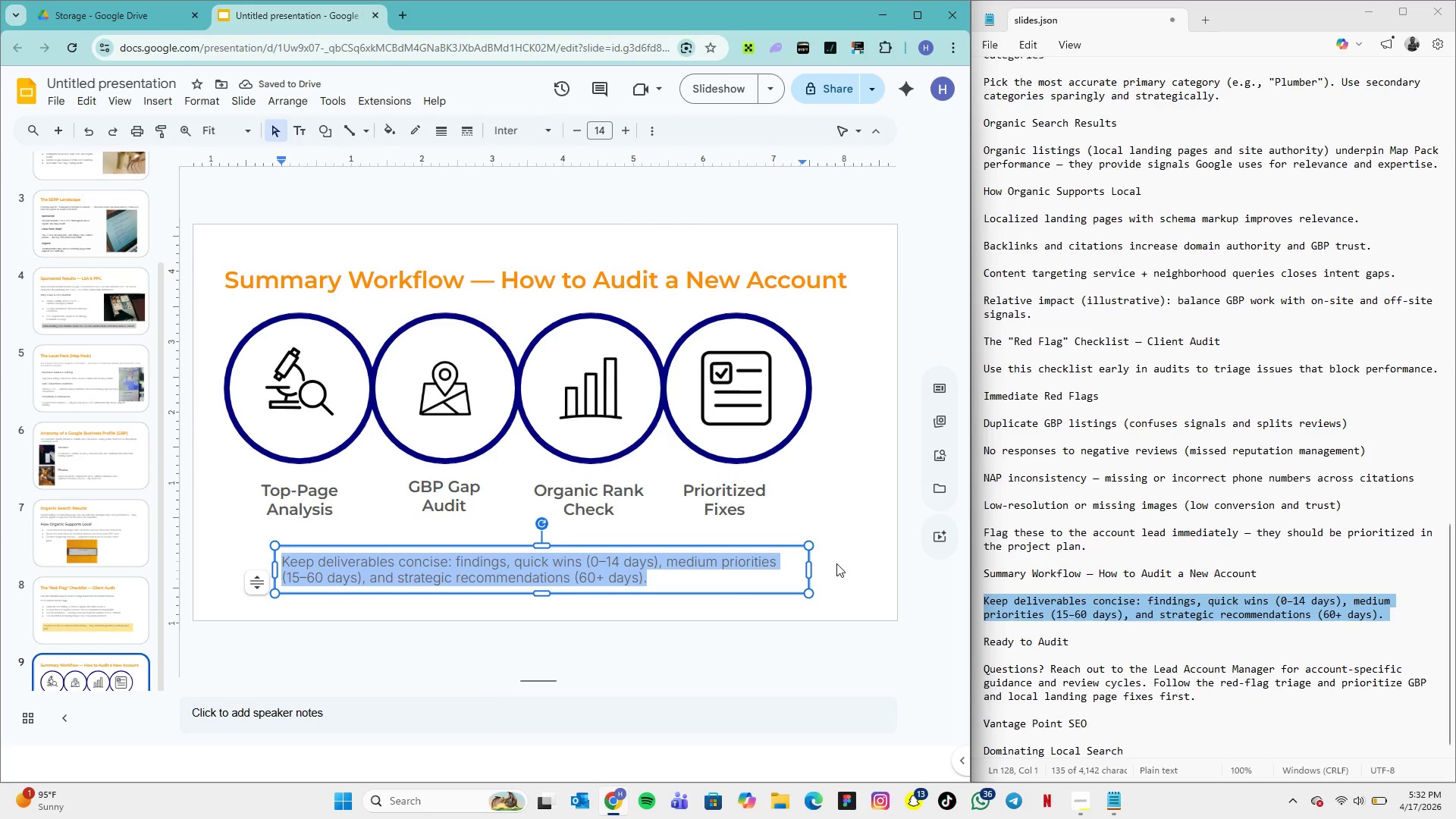 
left_click([841, 563])
 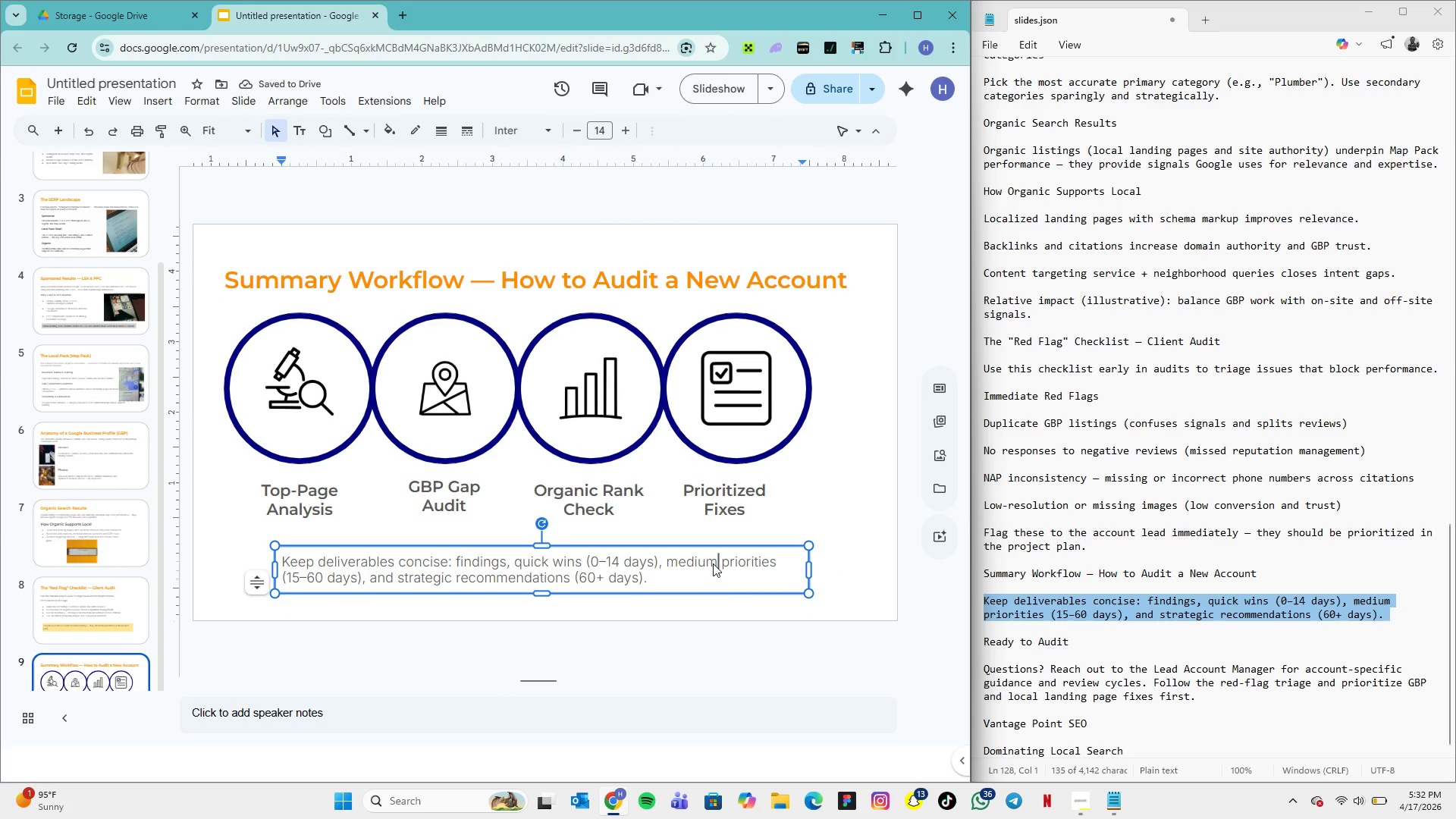 
left_click([714, 563])
 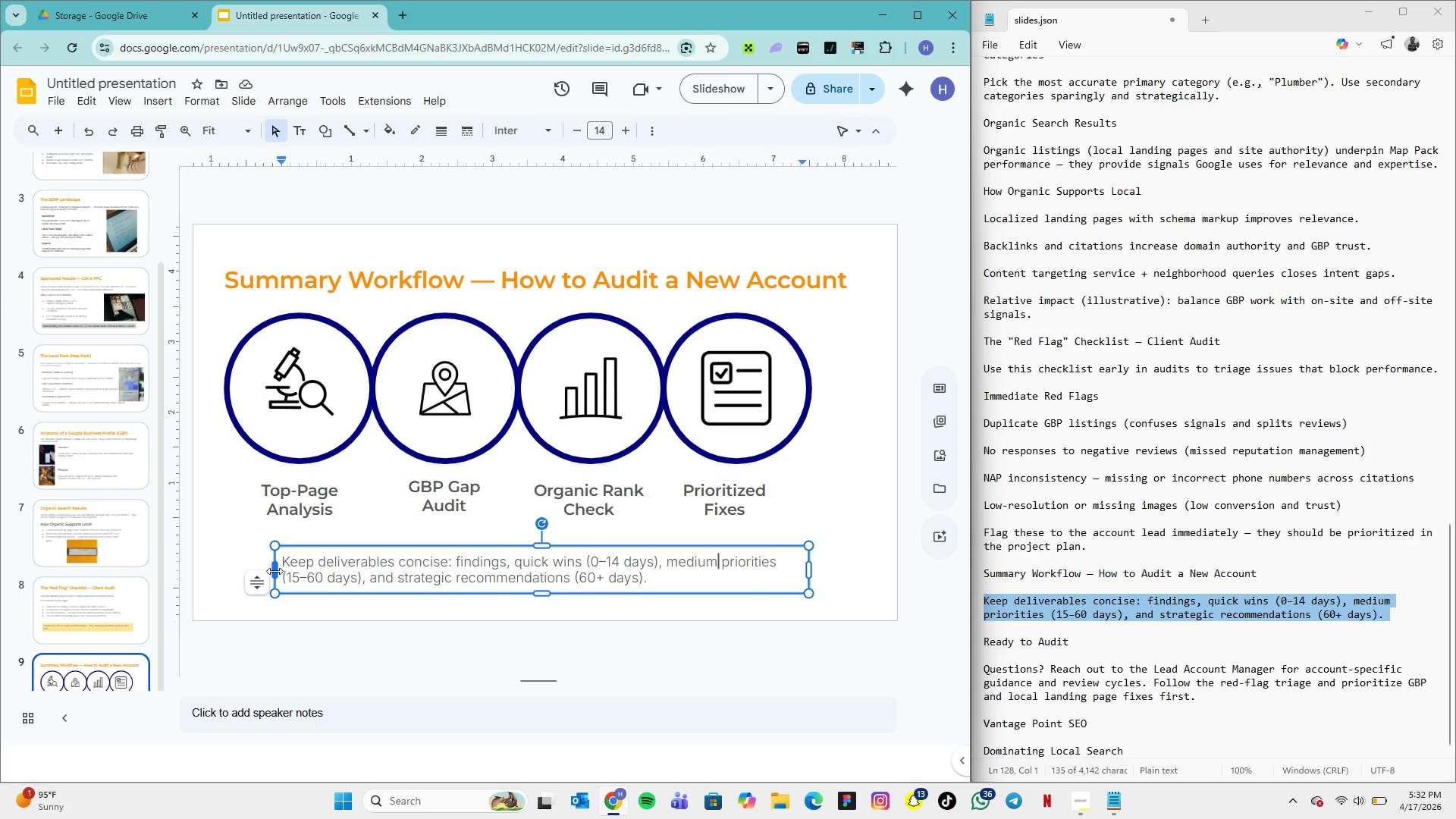 
left_click_drag(start_coordinate=[275, 571], to_coordinate=[254, 566])
 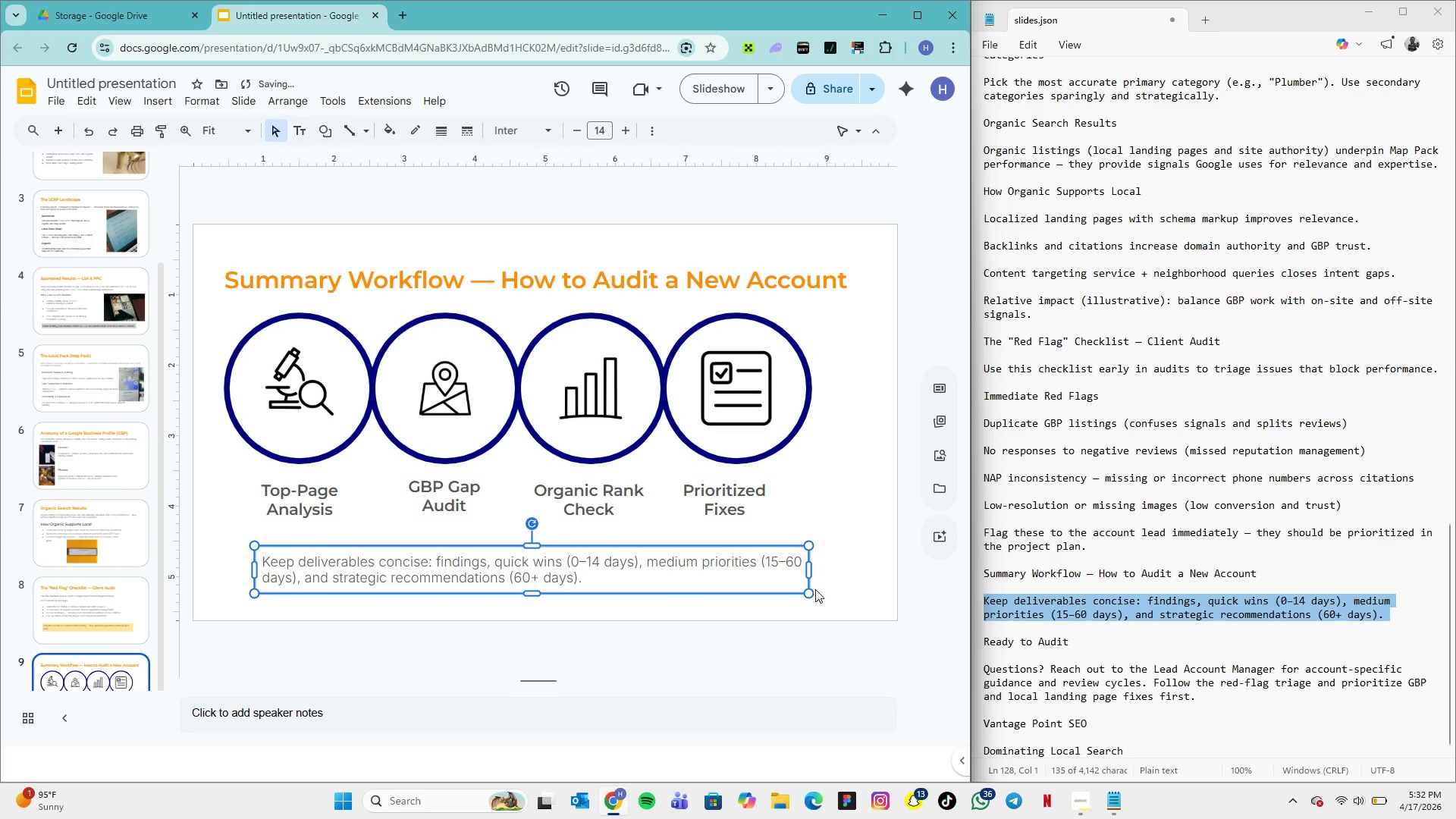 
left_click([840, 573])
 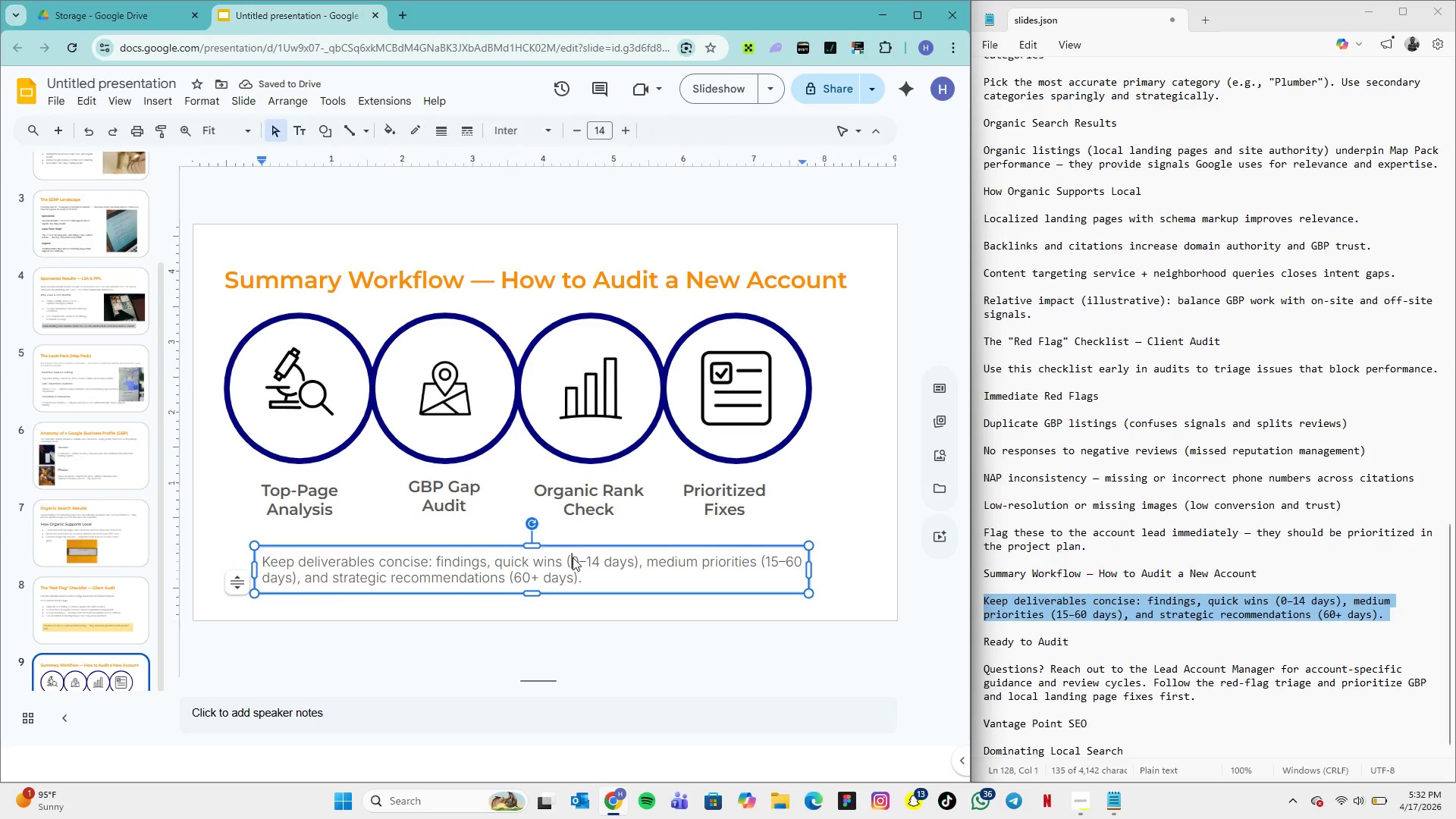 
left_click([573, 557])
 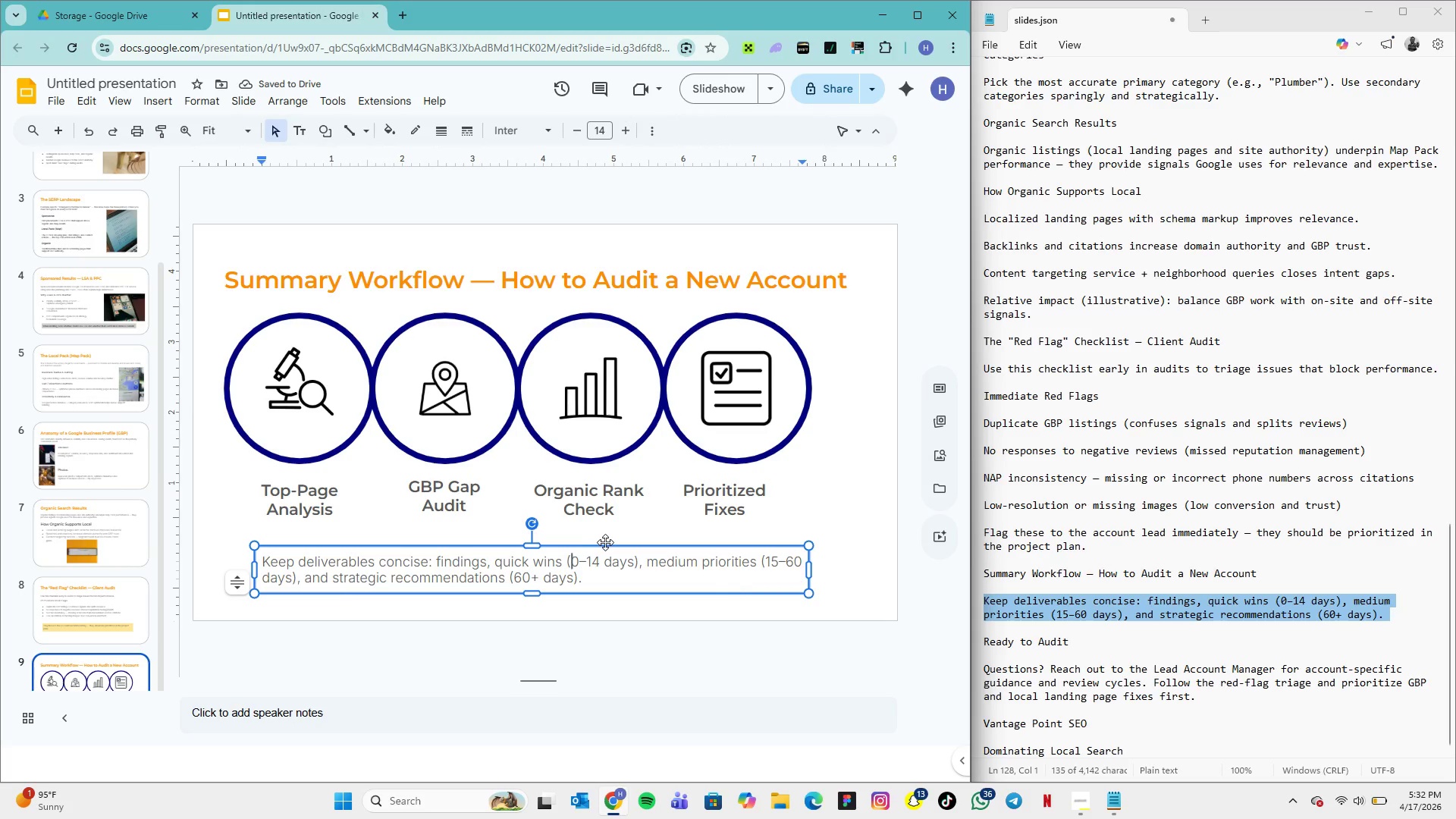 
left_click_drag(start_coordinate=[605, 542], to_coordinate=[604, 532])
 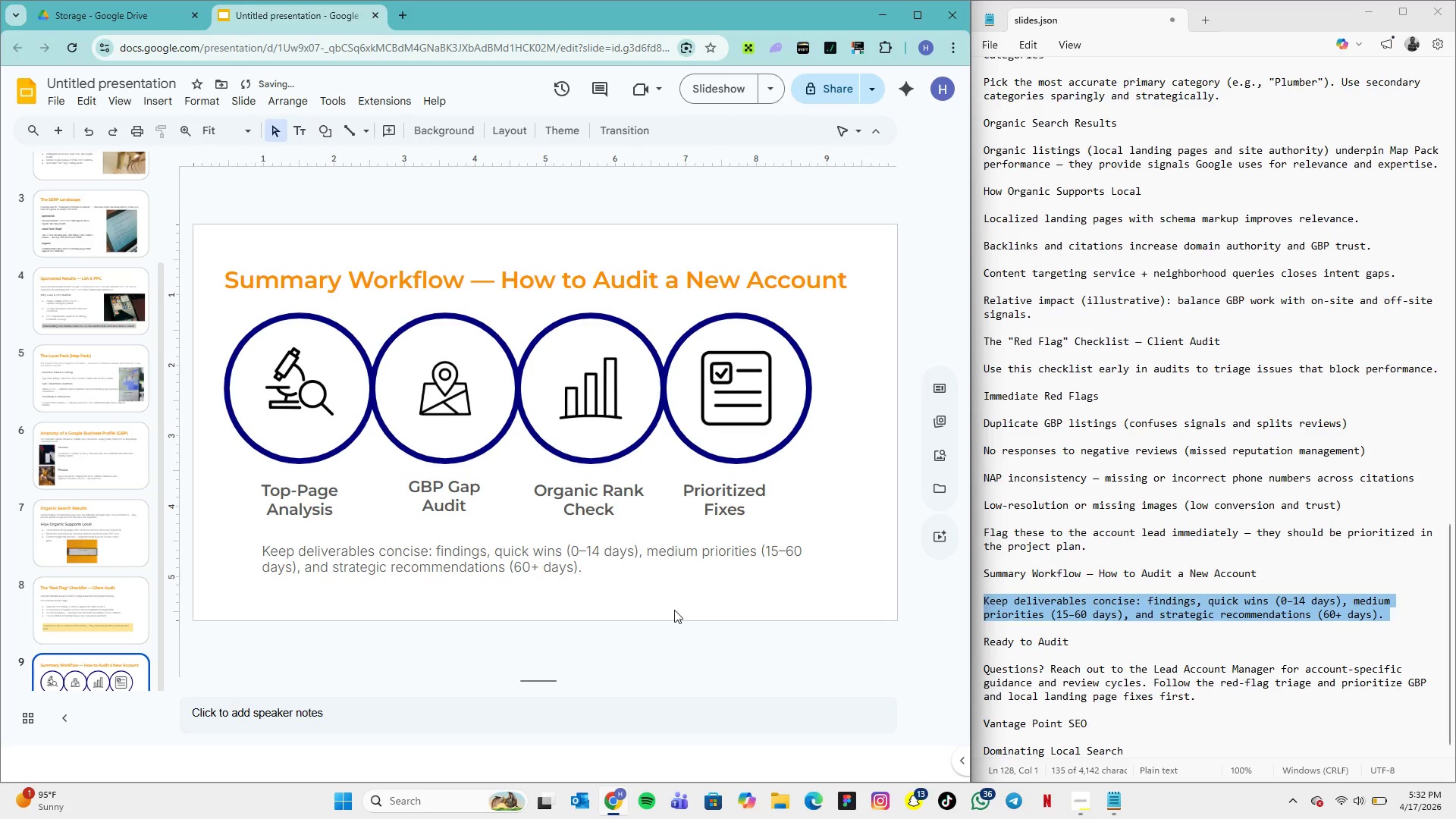 
scroll: coordinate [674, 610], scroll_direction: down, amount: 6.0
 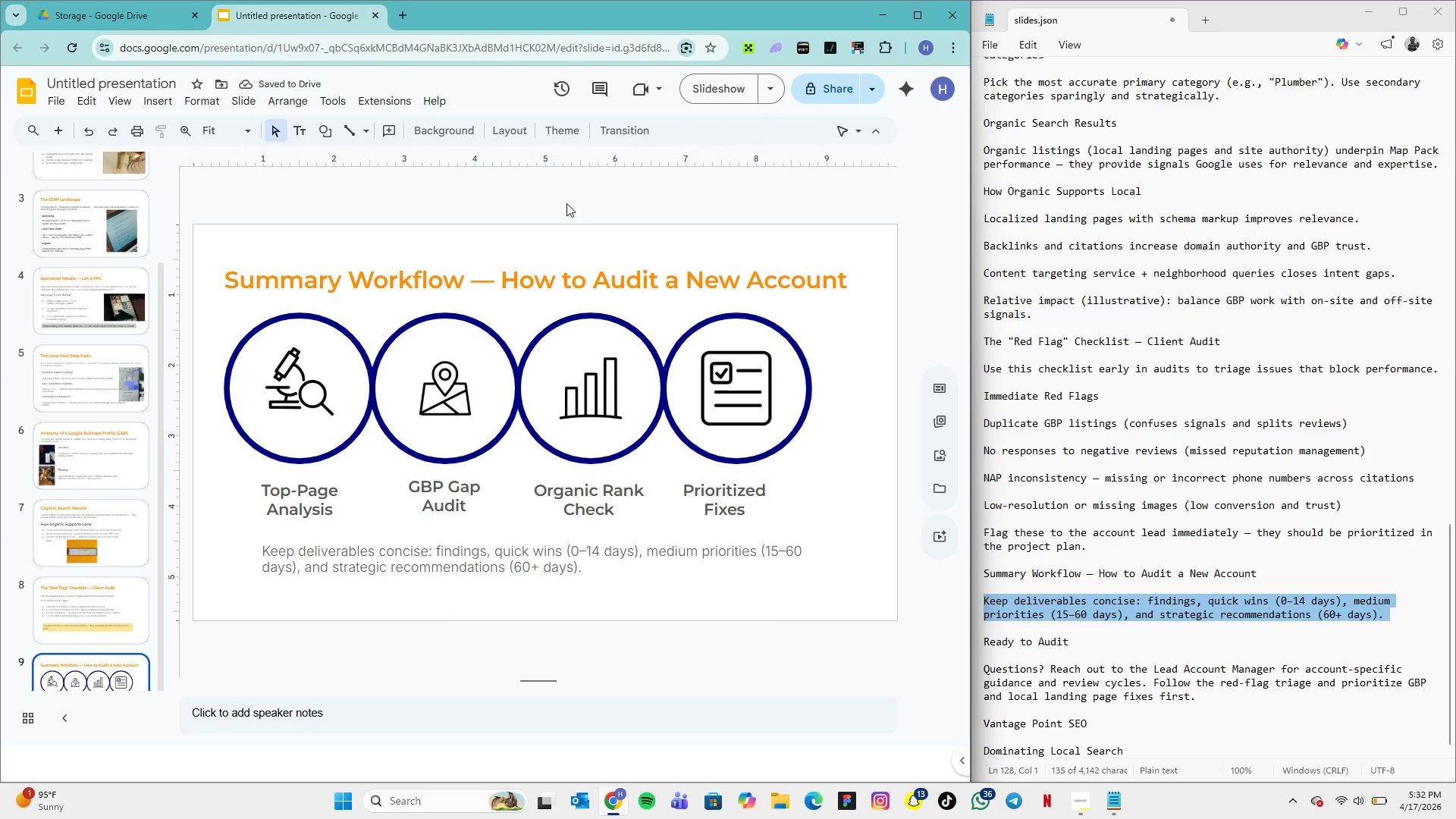 
mouse_move([71, 123])
 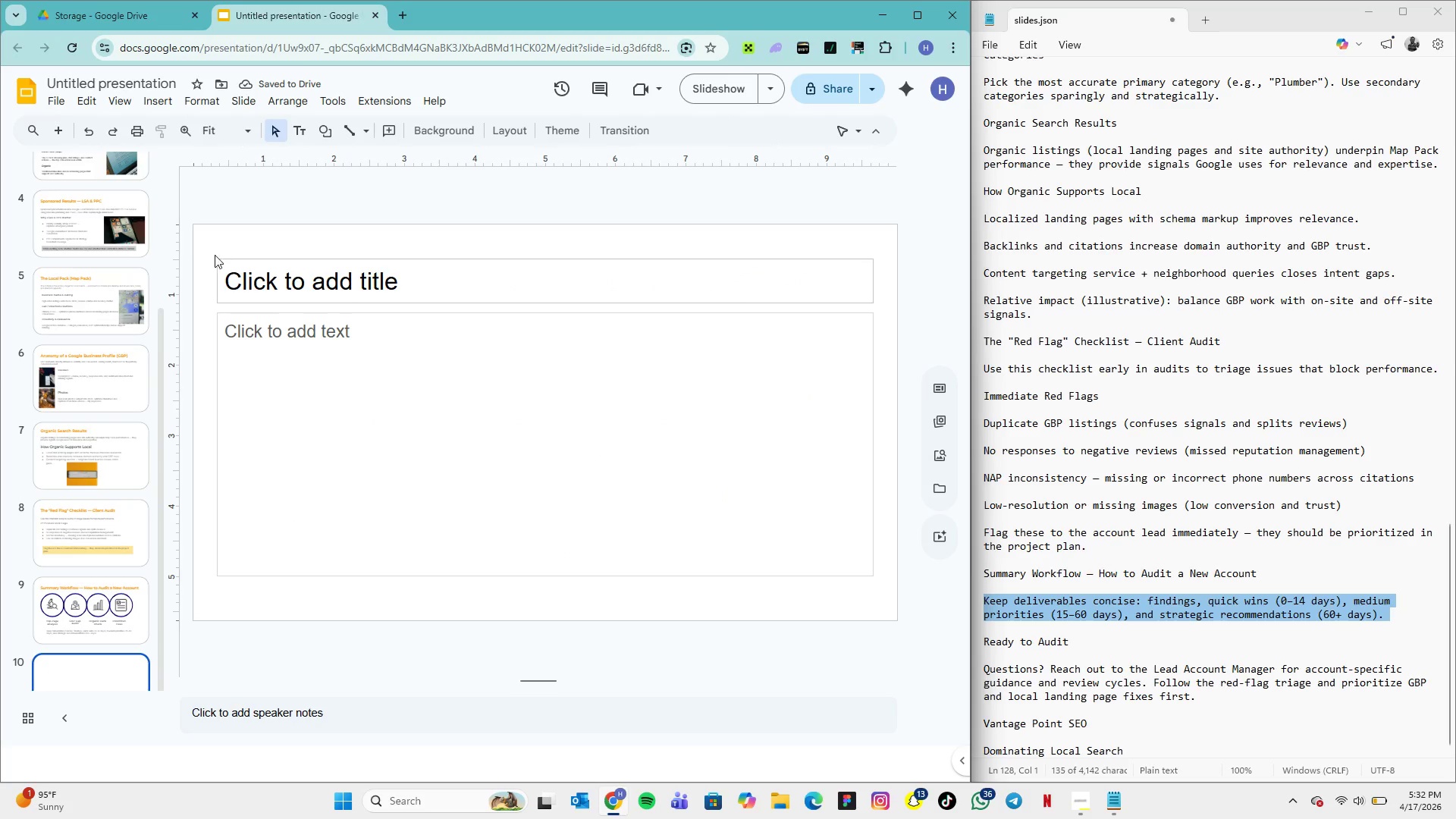 
left_click([291, 287])
 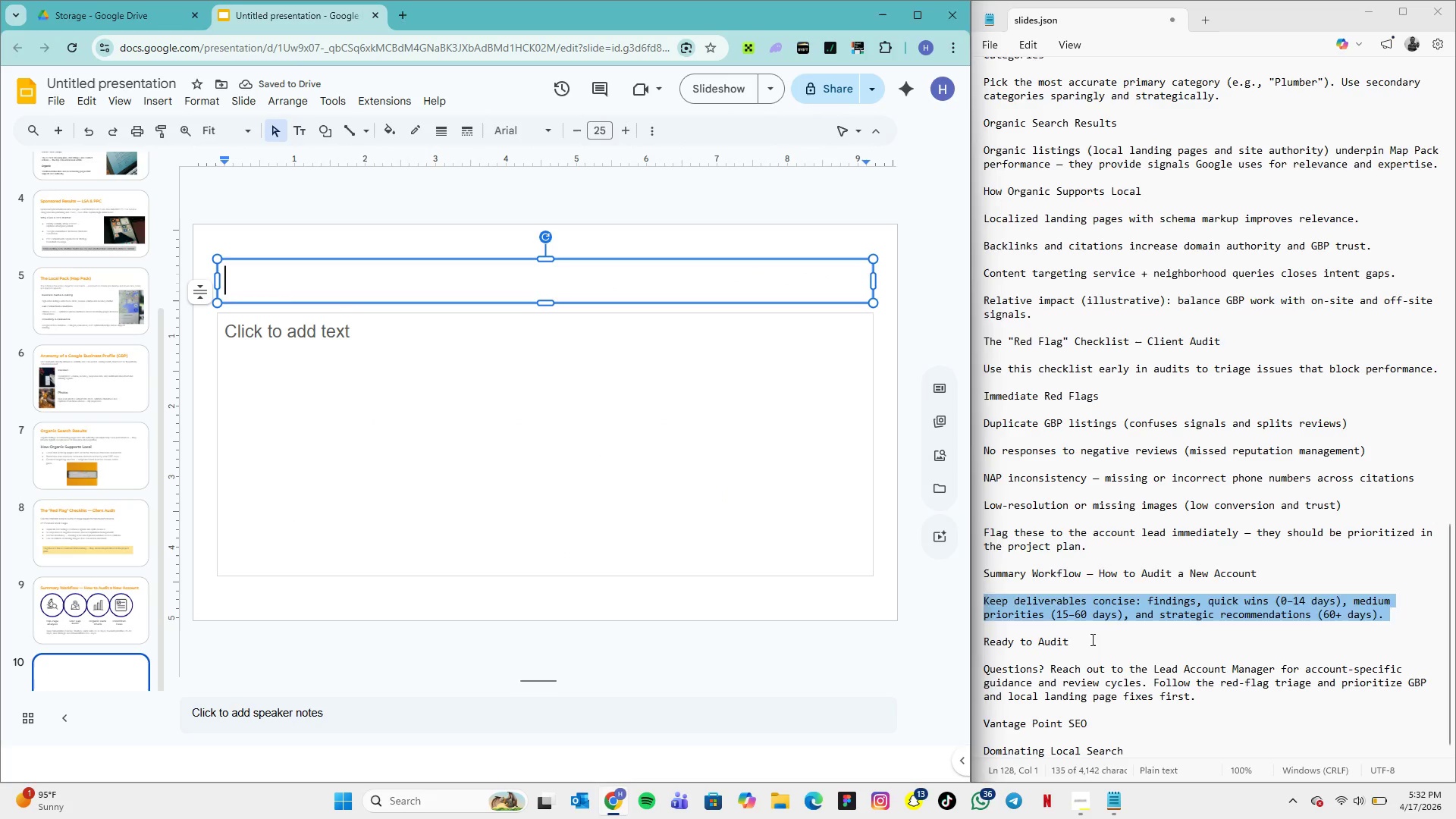 
left_click_drag(start_coordinate=[1091, 639], to_coordinate=[968, 641])
 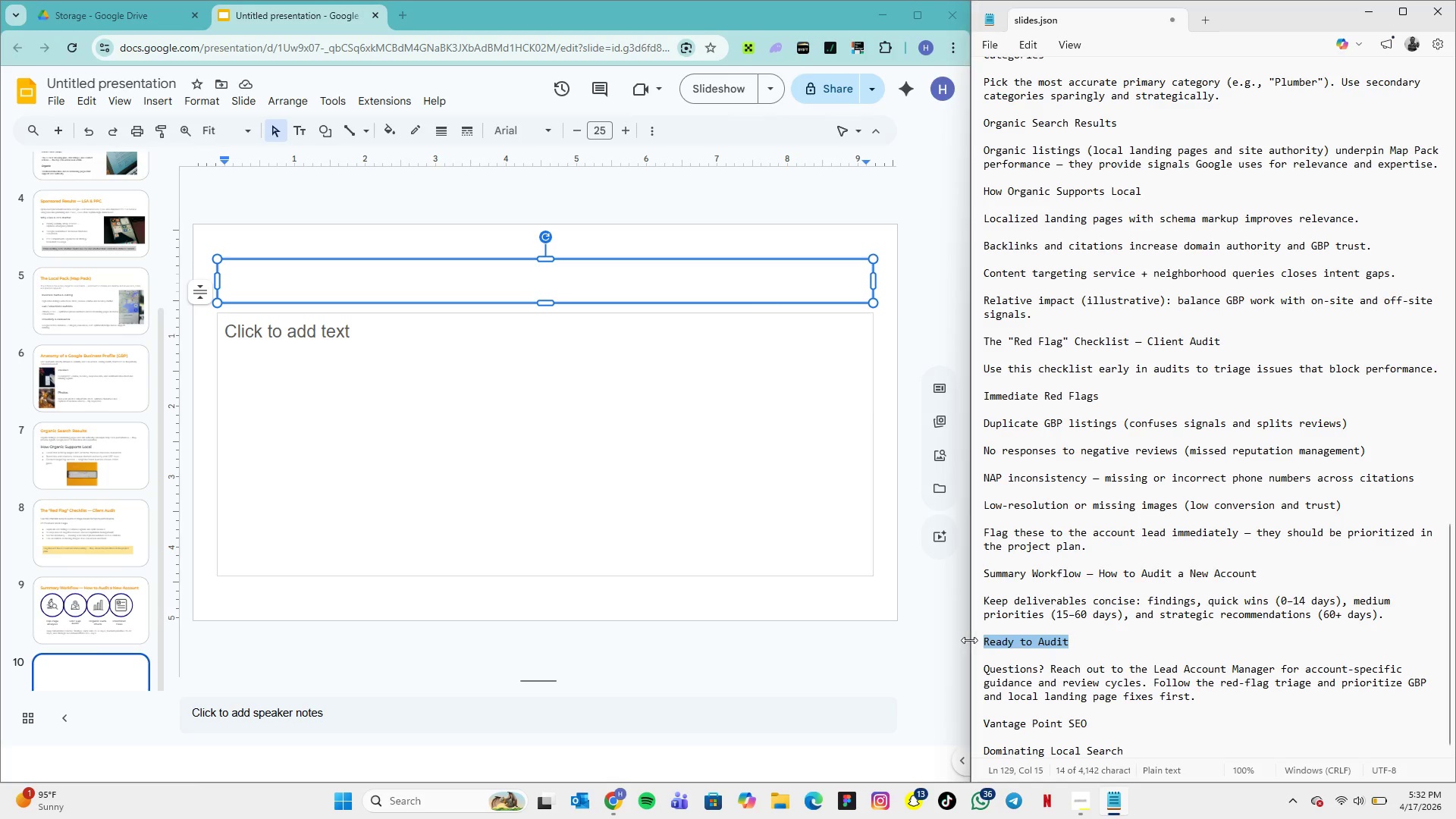 
key(Control+C)
 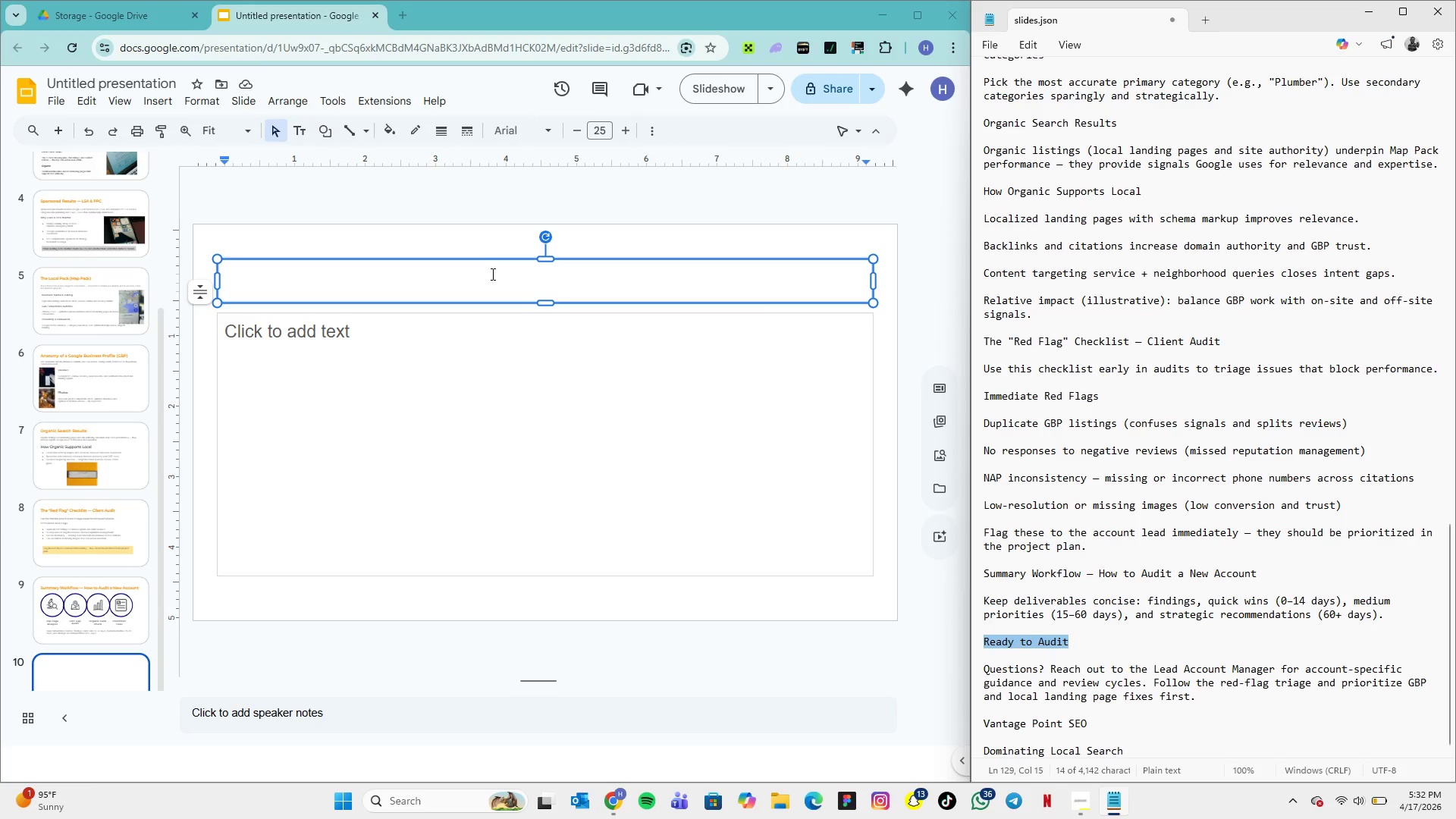 
left_click([491, 274])
 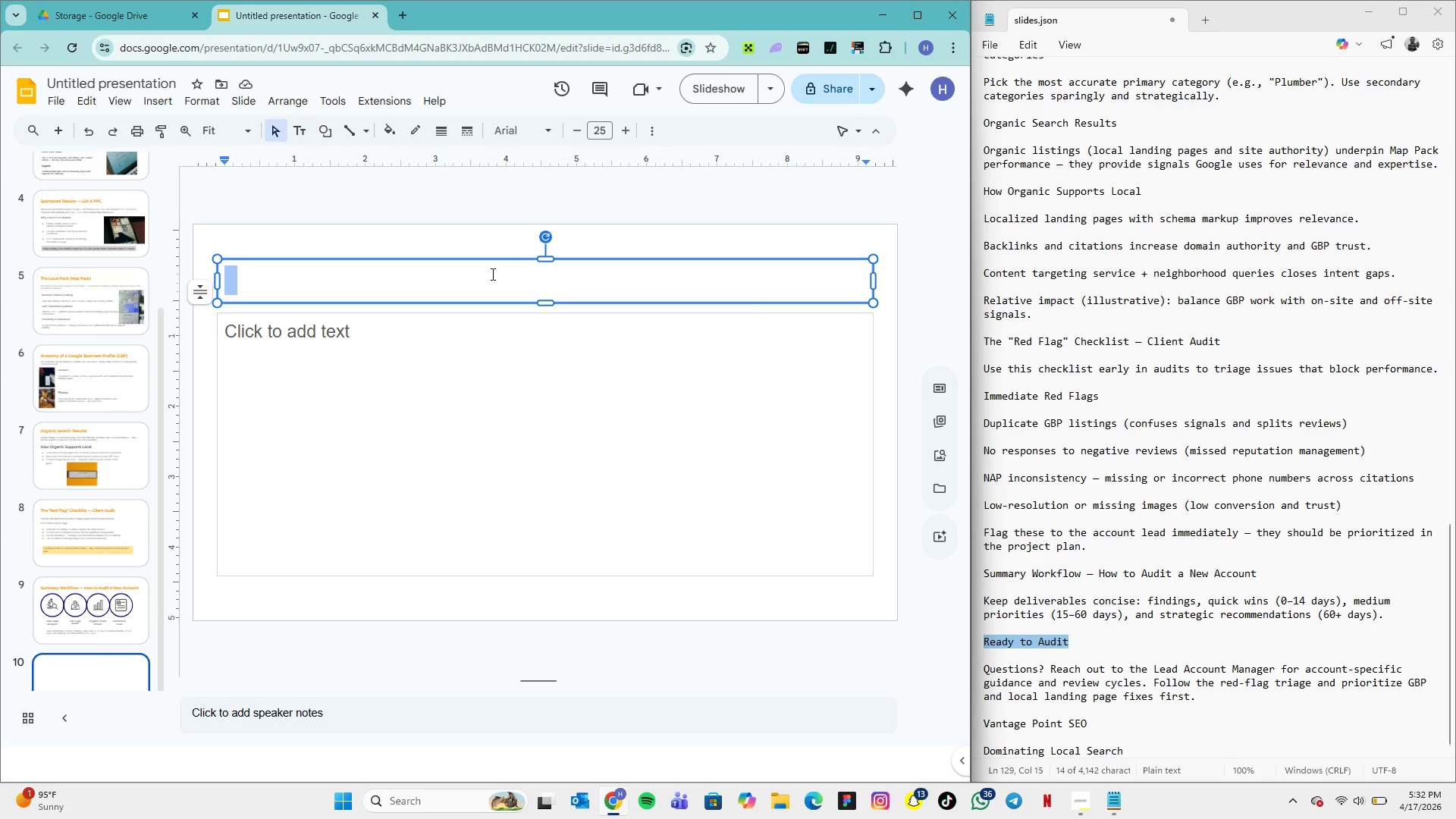 
key(Control+V)
 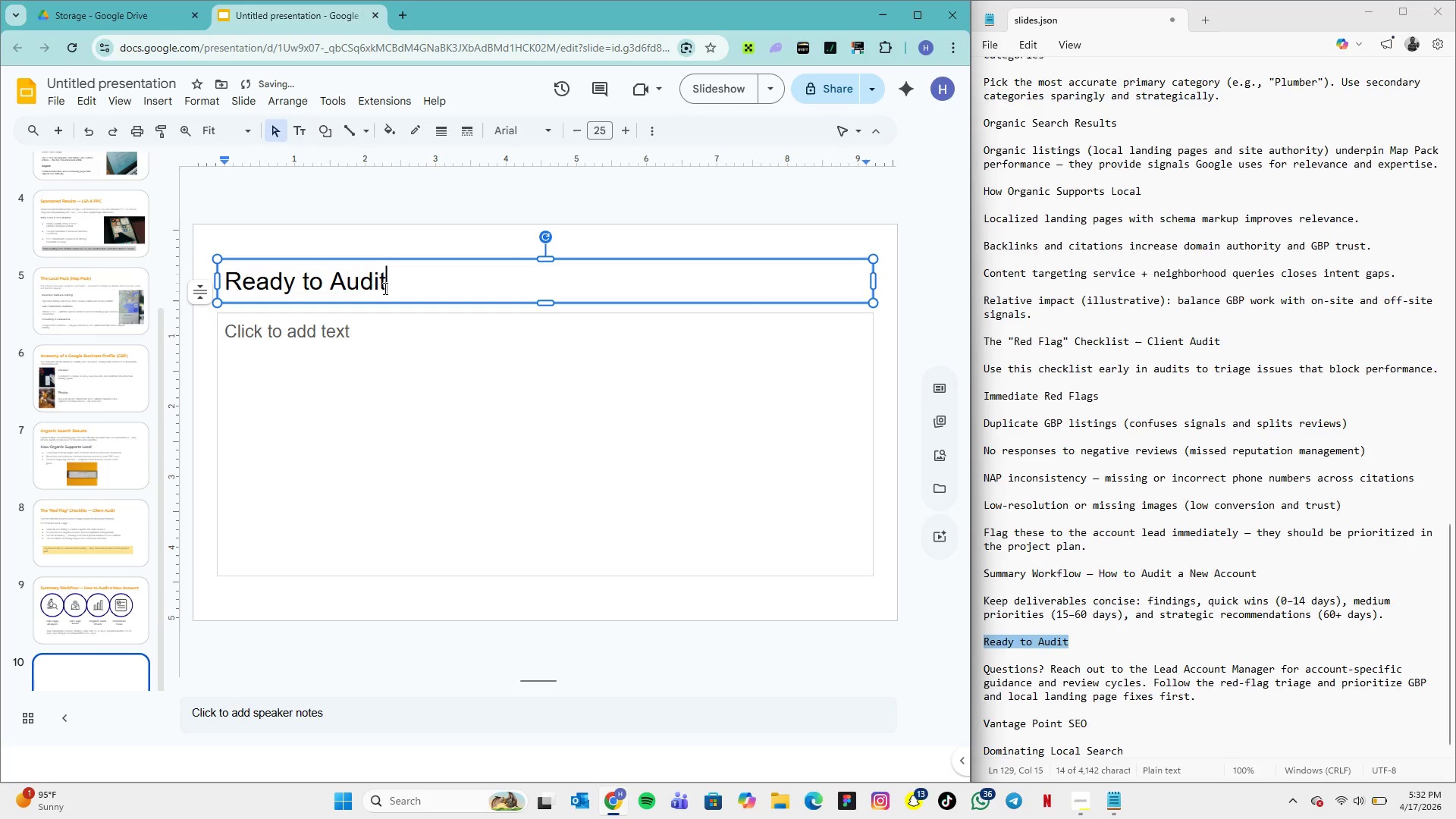 
left_click_drag(start_coordinate=[394, 289], to_coordinate=[219, 286])
 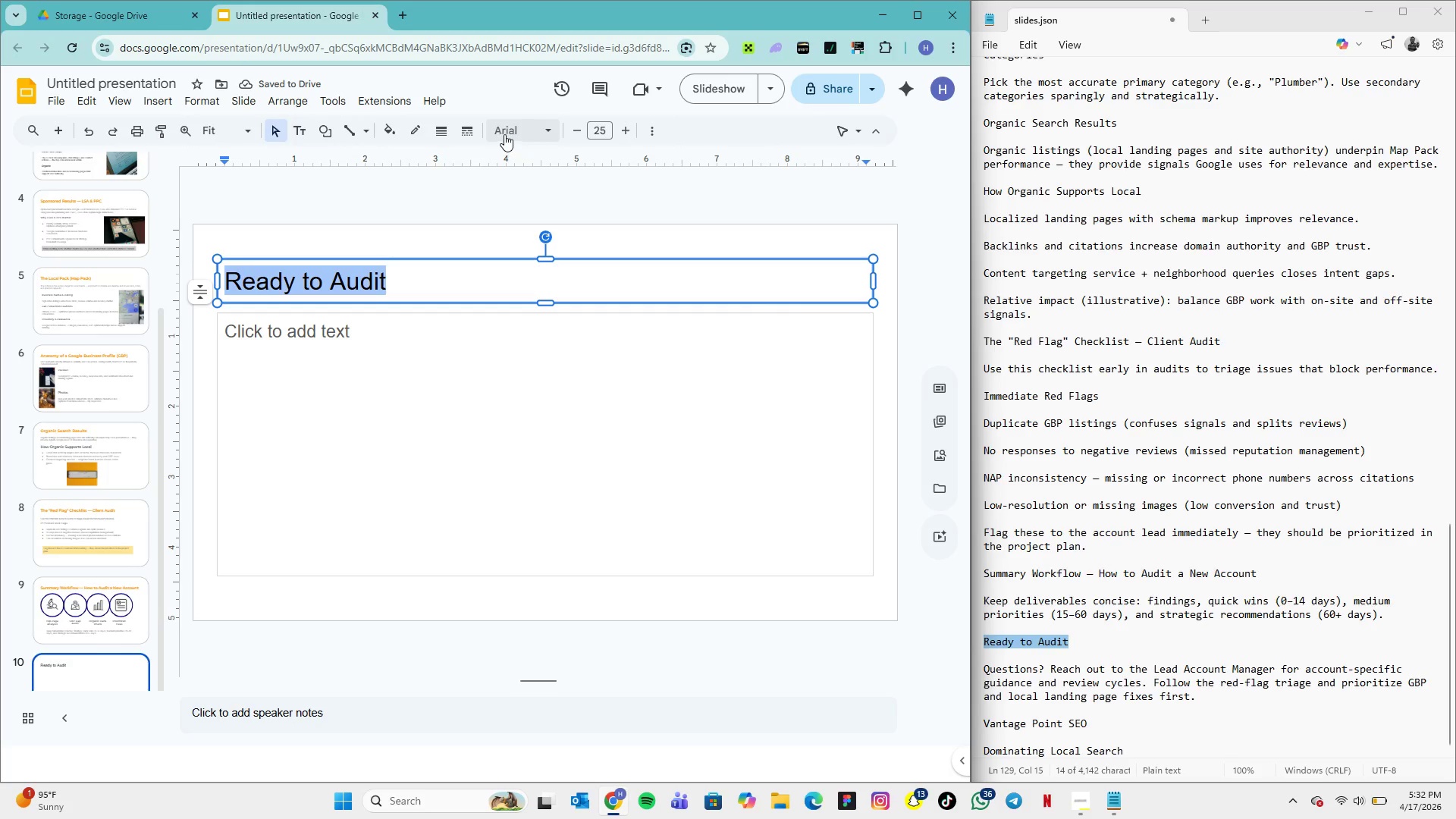 
left_click([554, 141])
 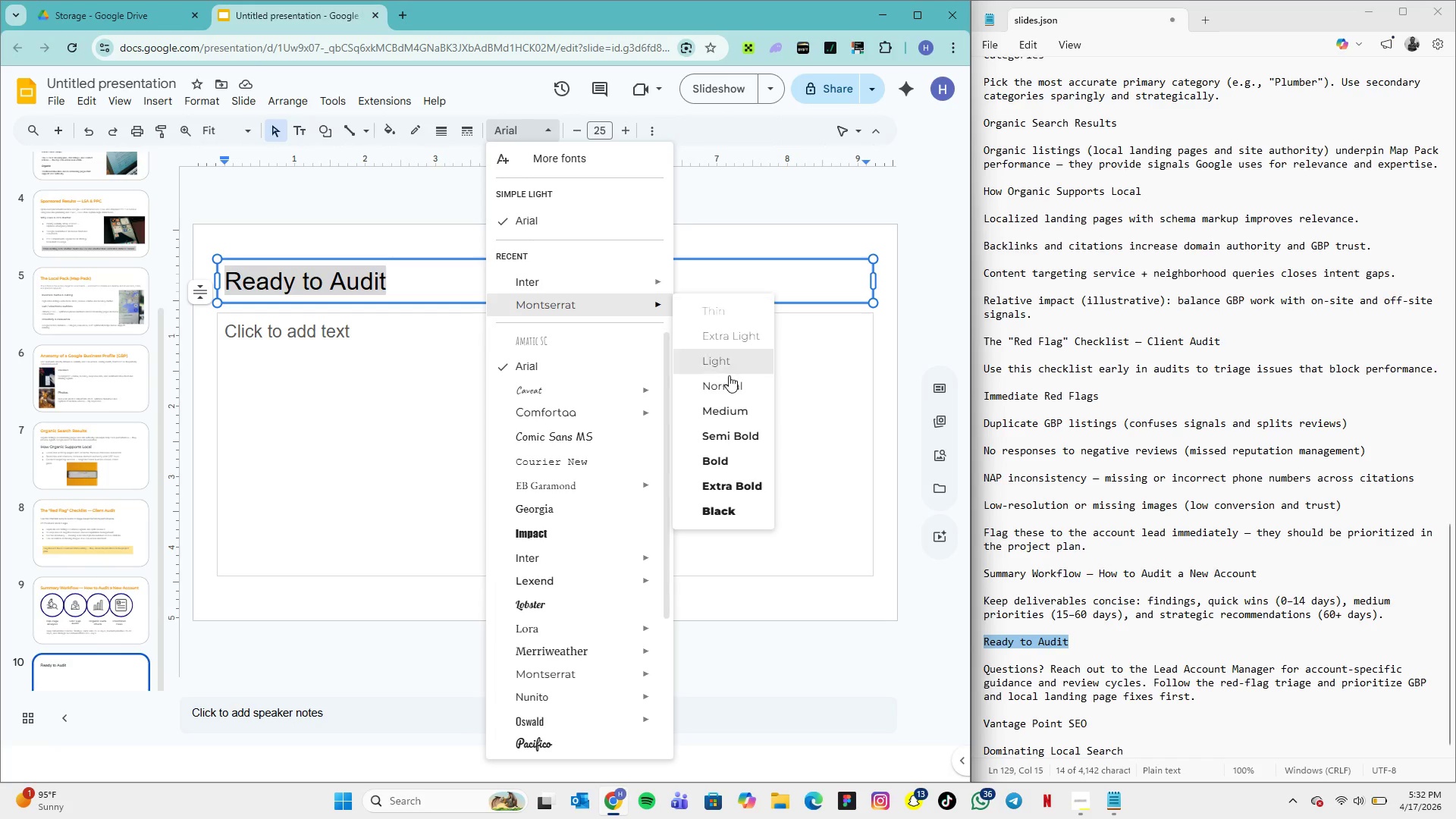 
left_click([742, 431])
 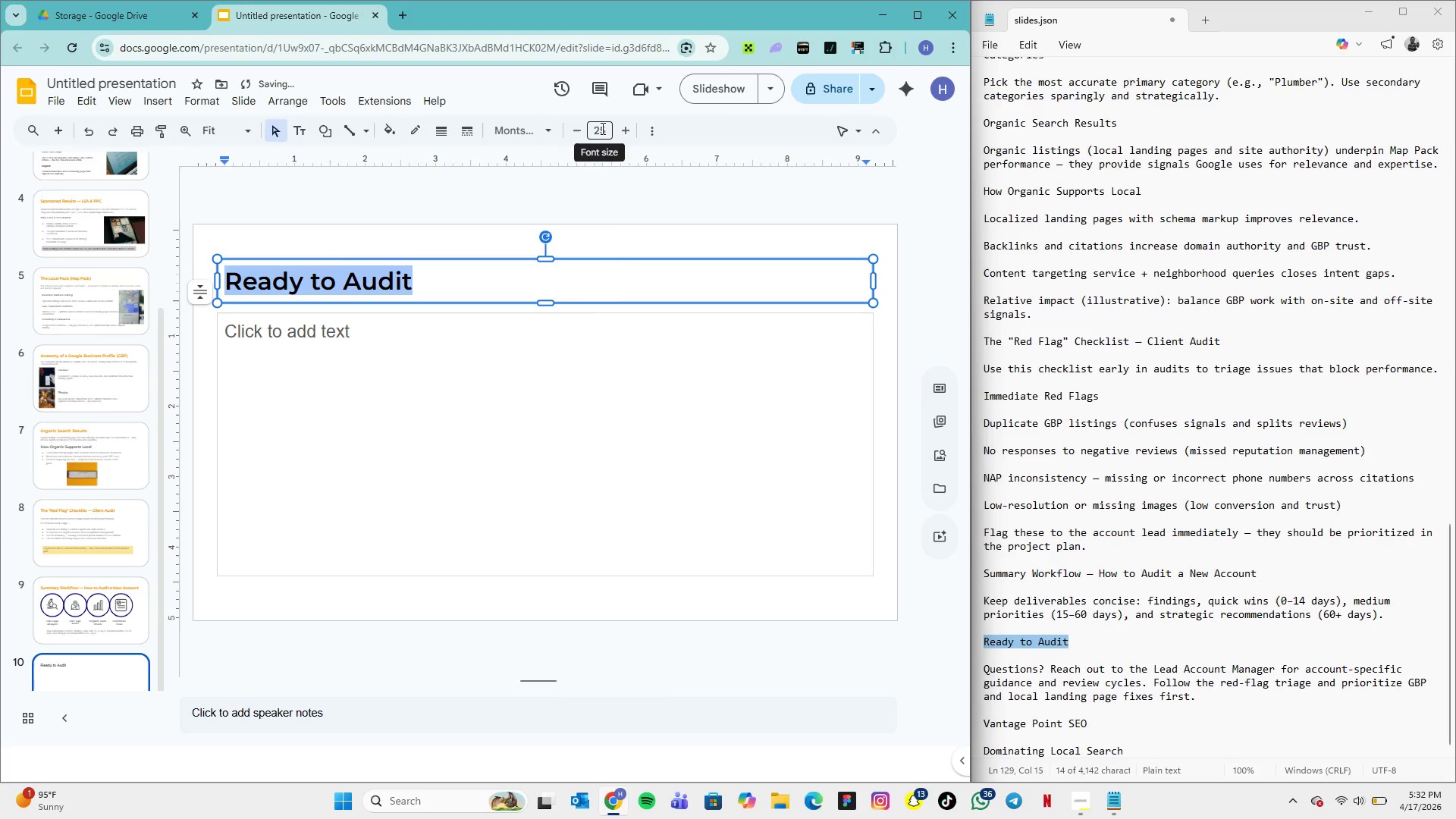 
left_click([601, 128])
 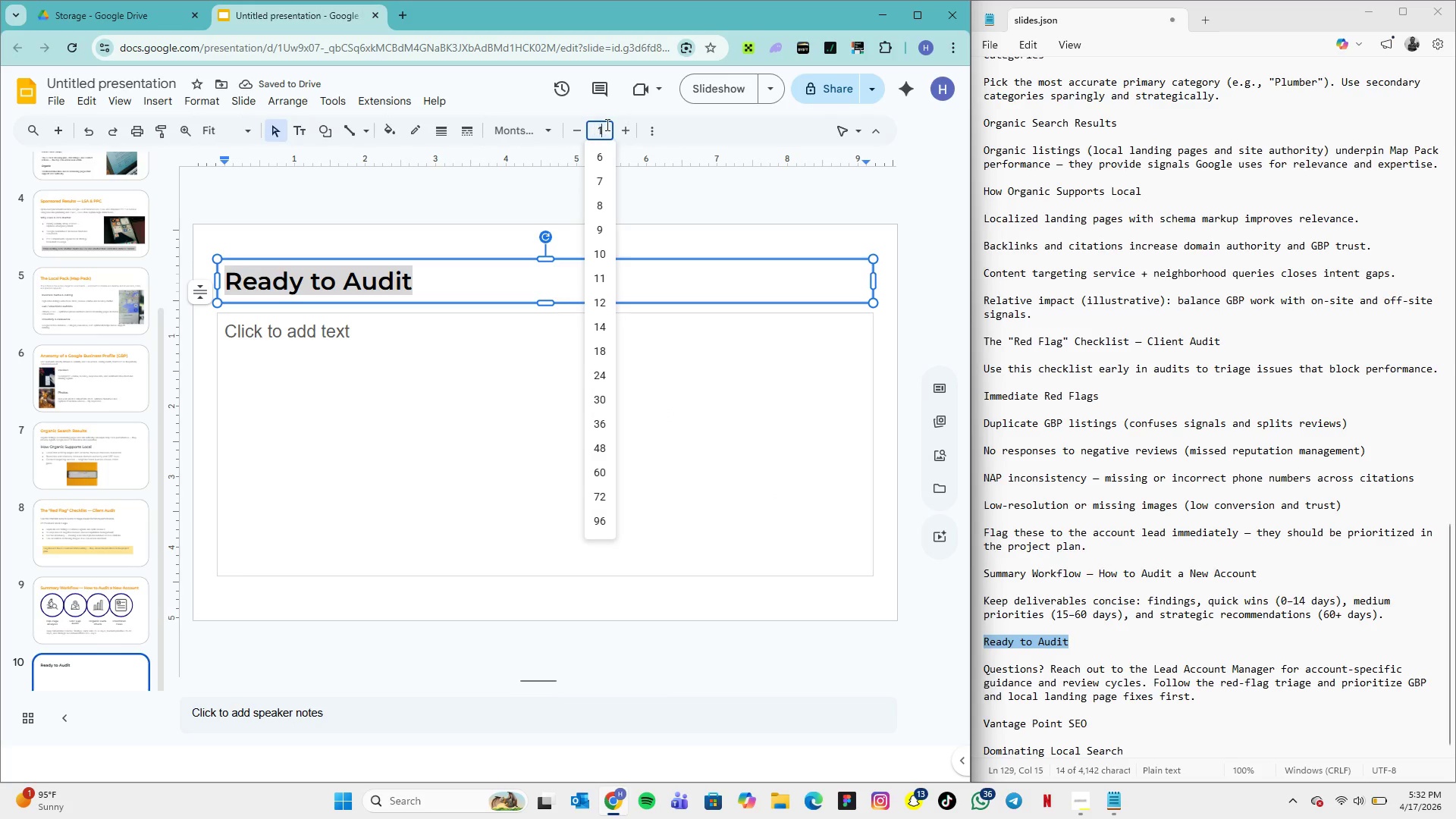 
type(1)
key(Backspace)
type(24)
 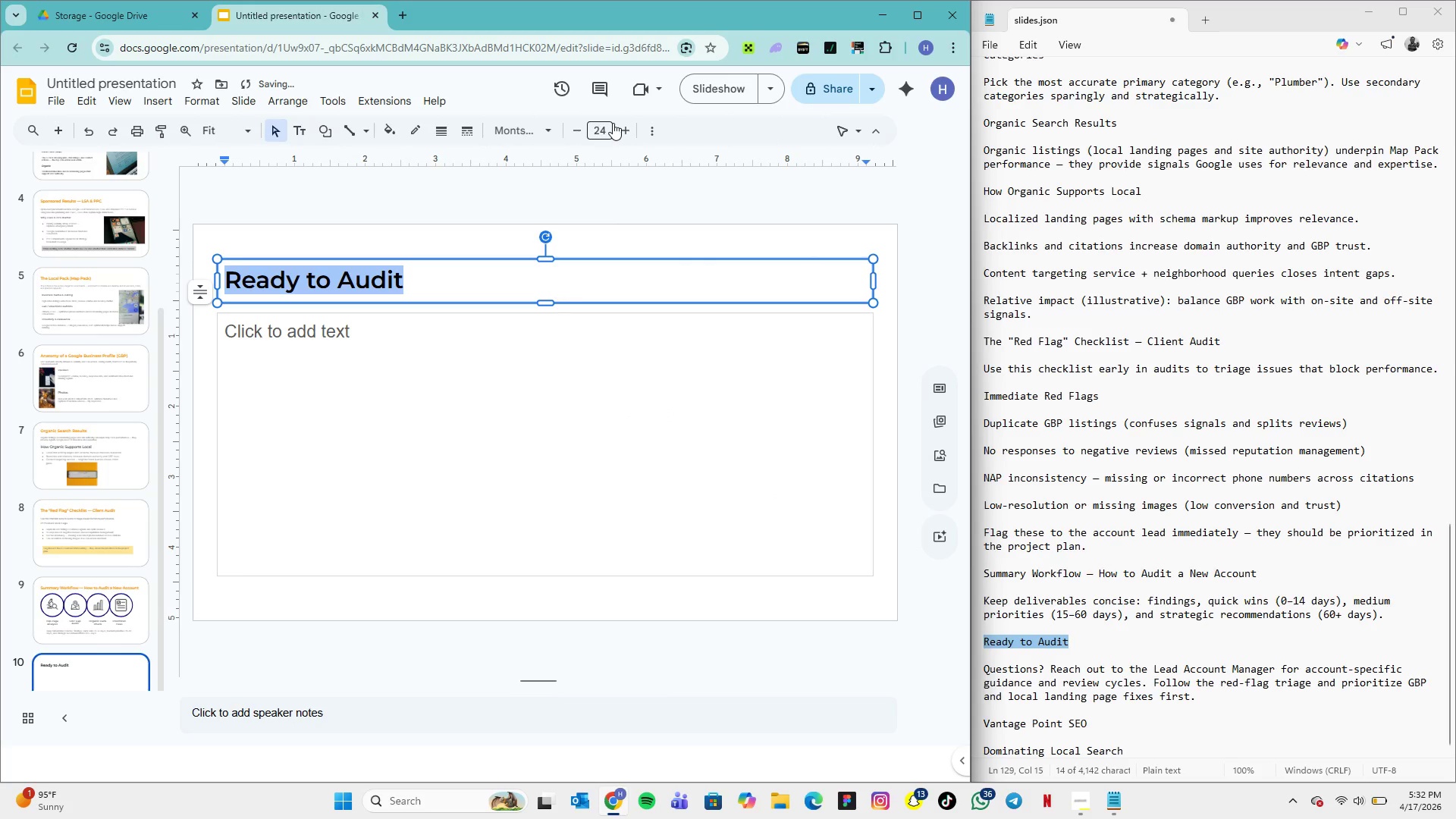 
key(Enter)
 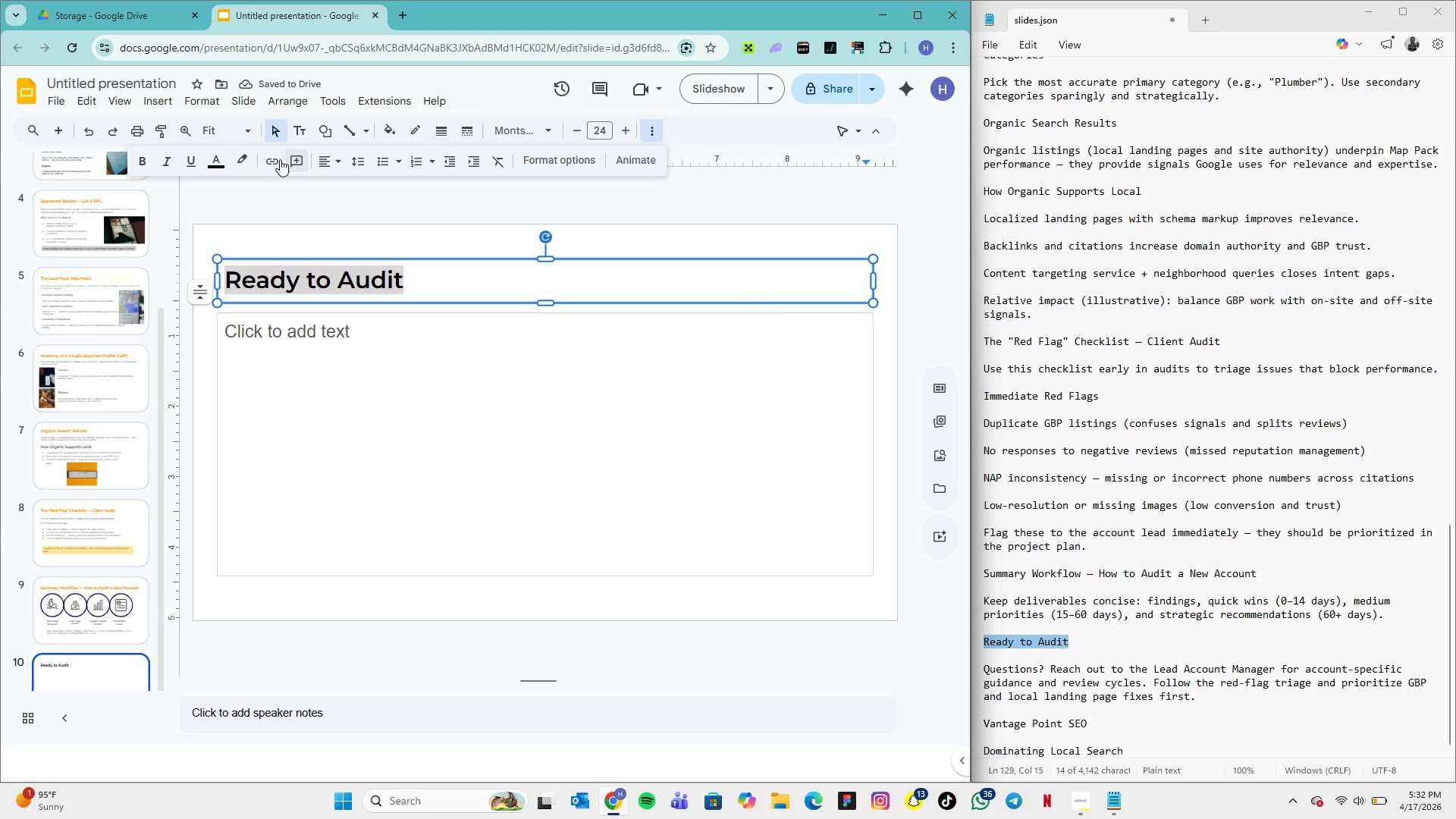 
wait(5.7)
 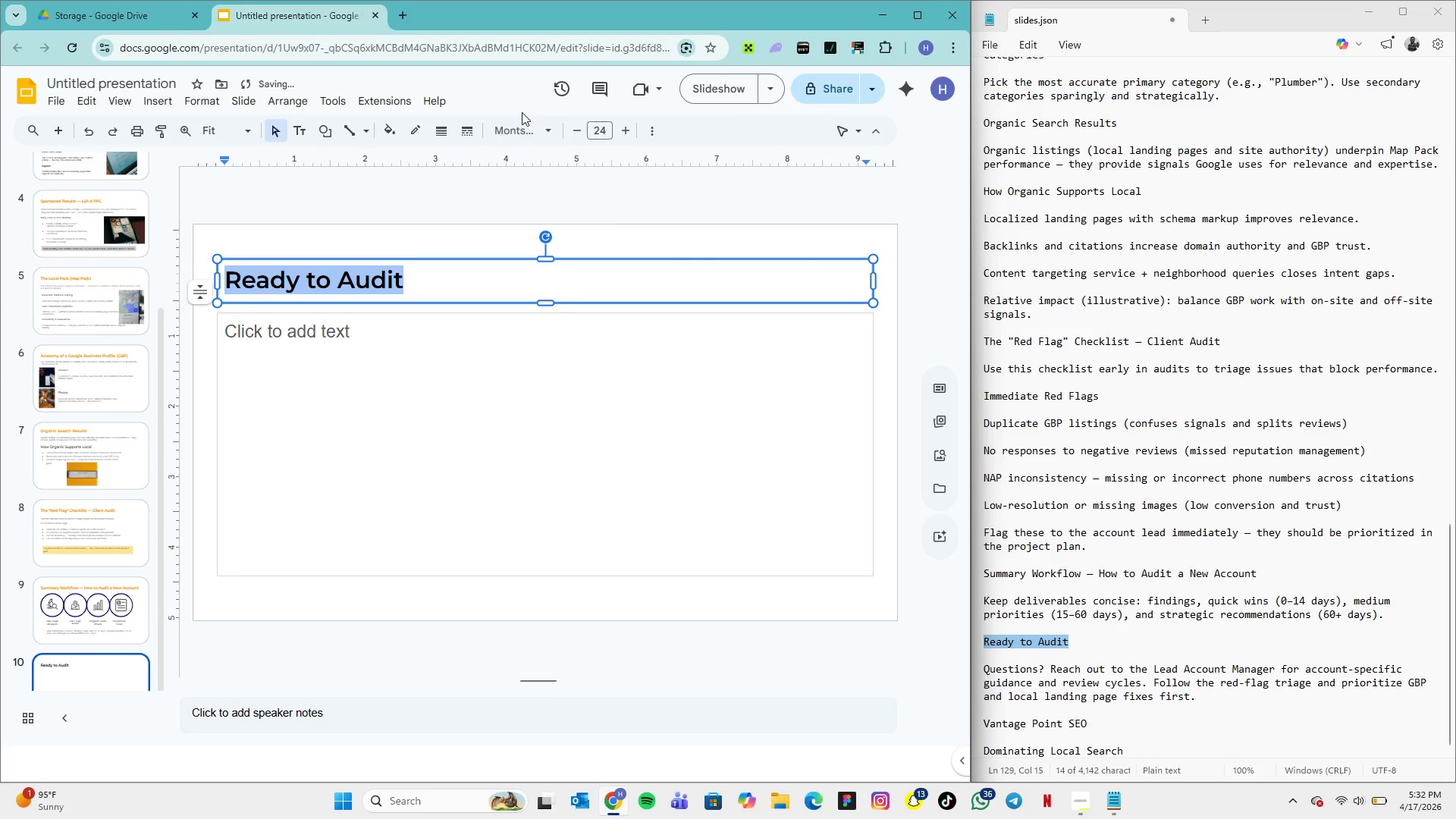 
left_click([222, 162])
 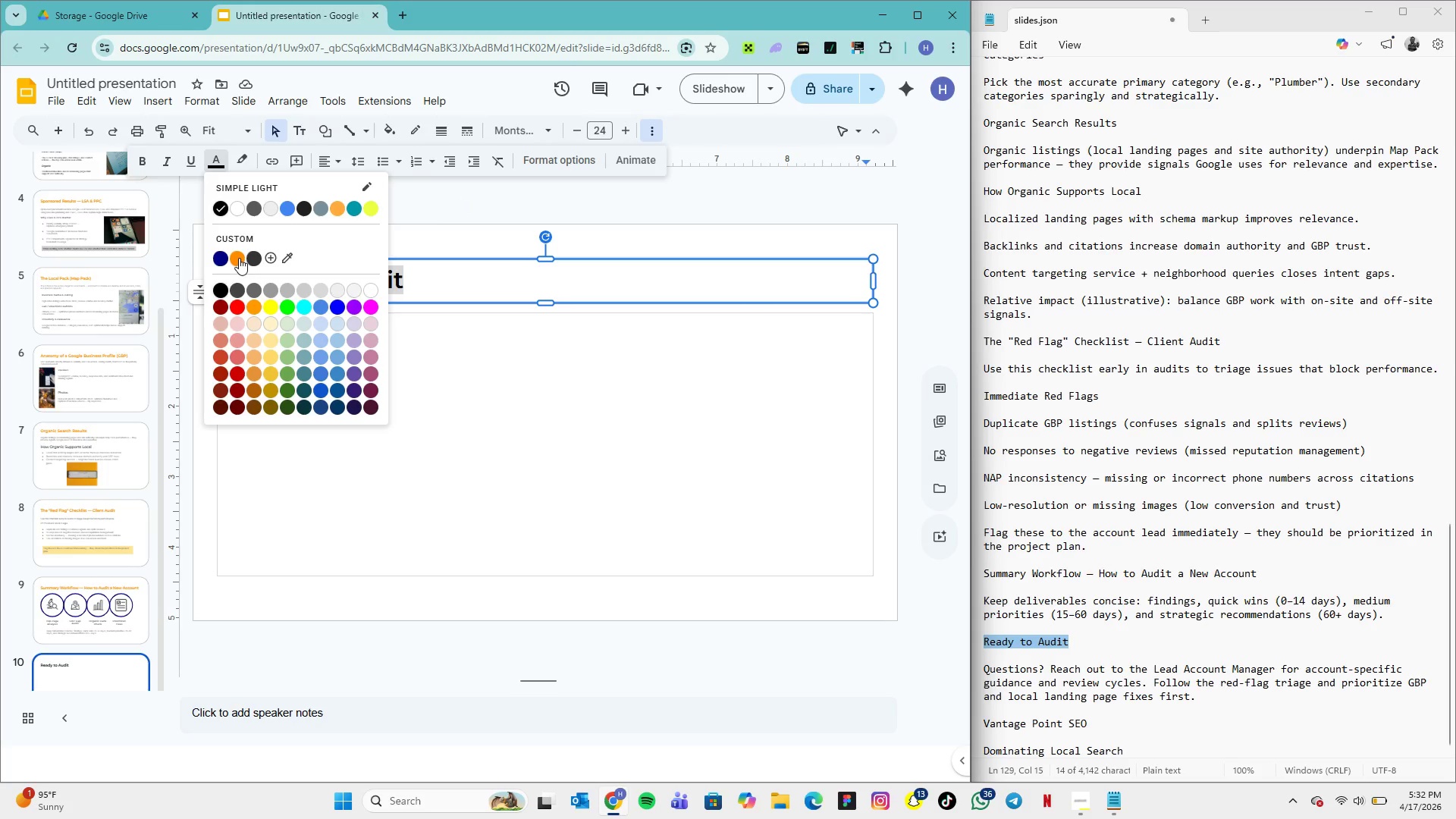 
left_click([239, 258])
 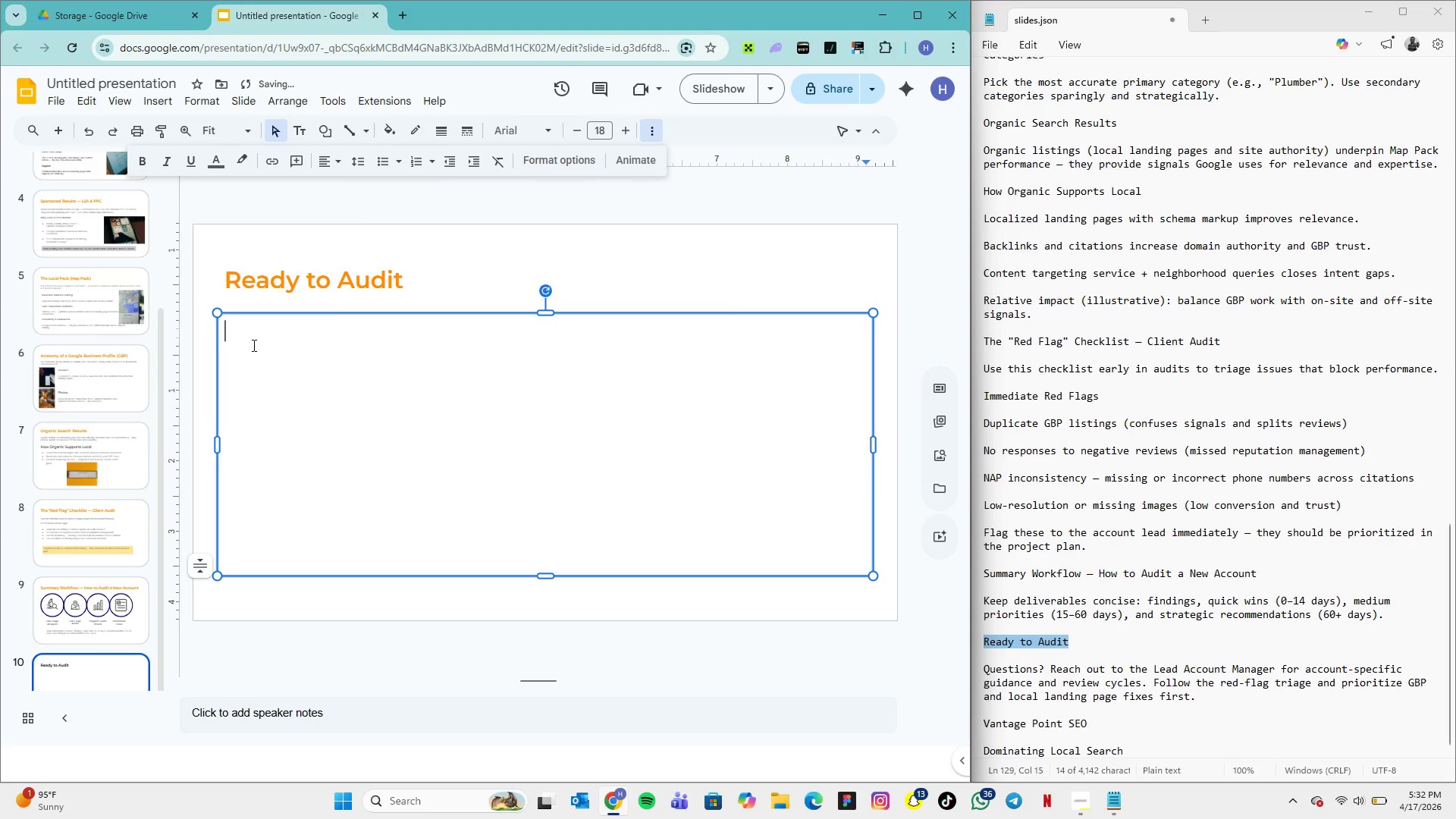 
double_click([253, 345])
 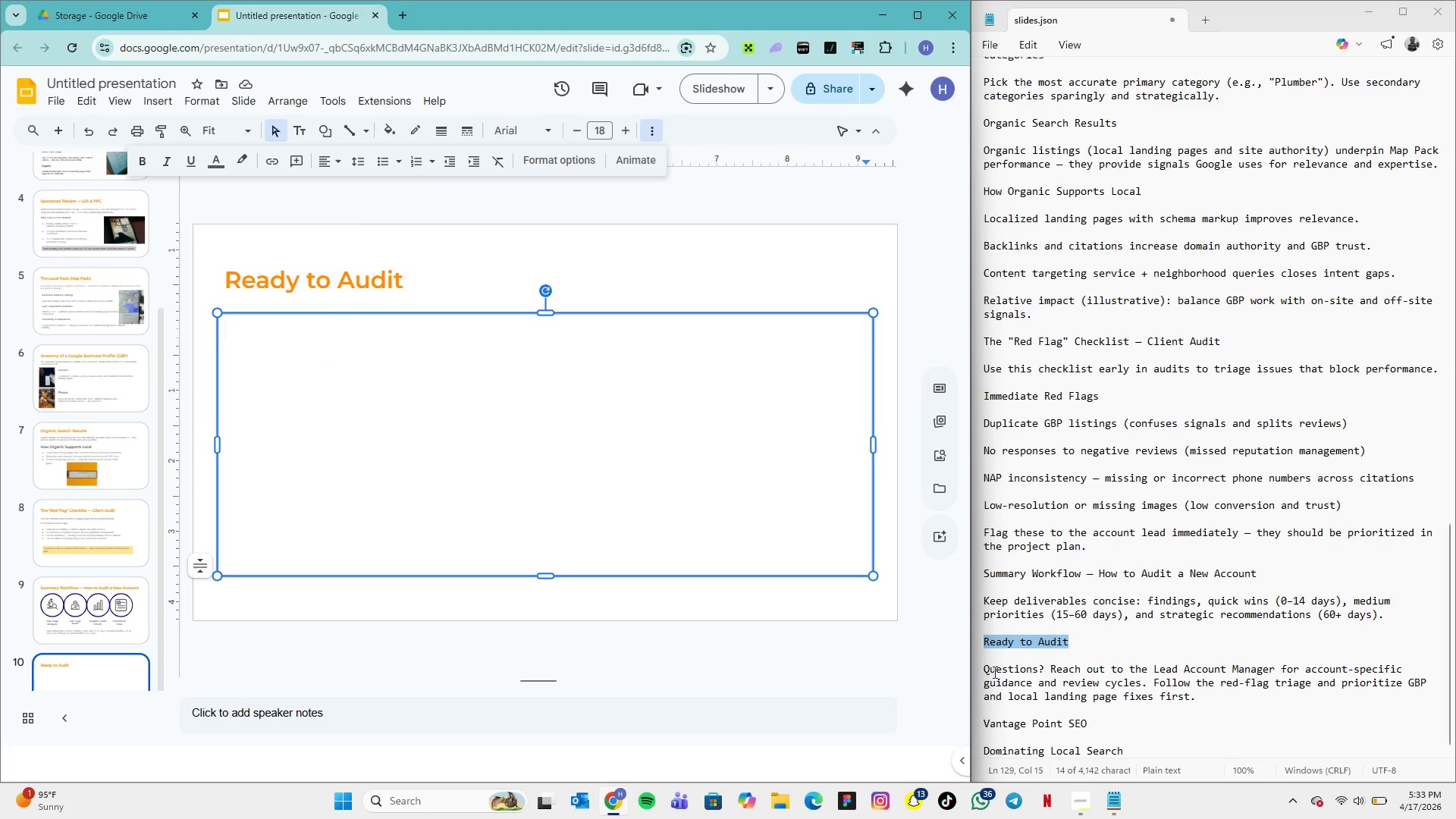 
wait(6.8)
 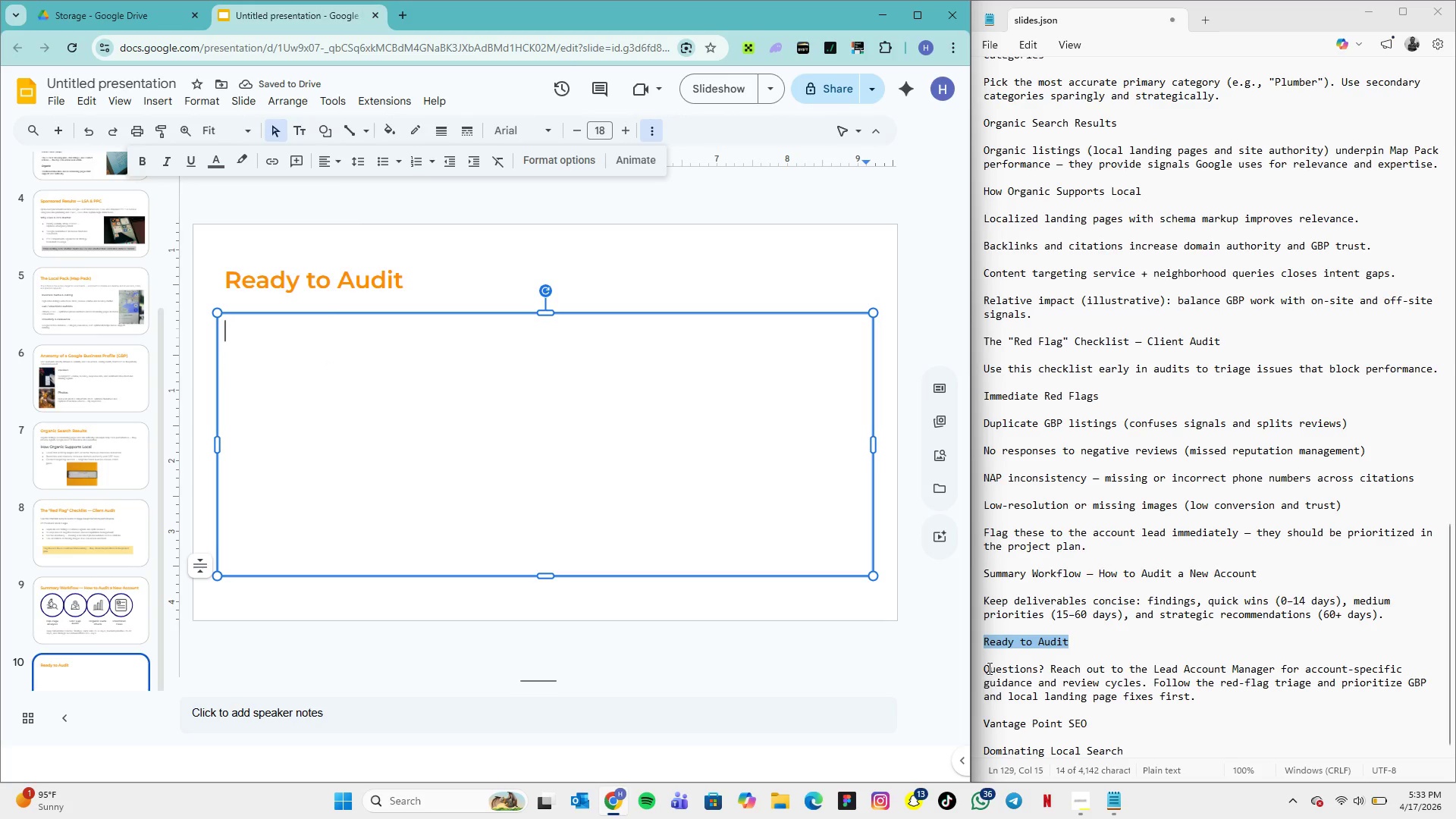 
left_click_drag(start_coordinate=[985, 669], to_coordinate=[1199, 689])
 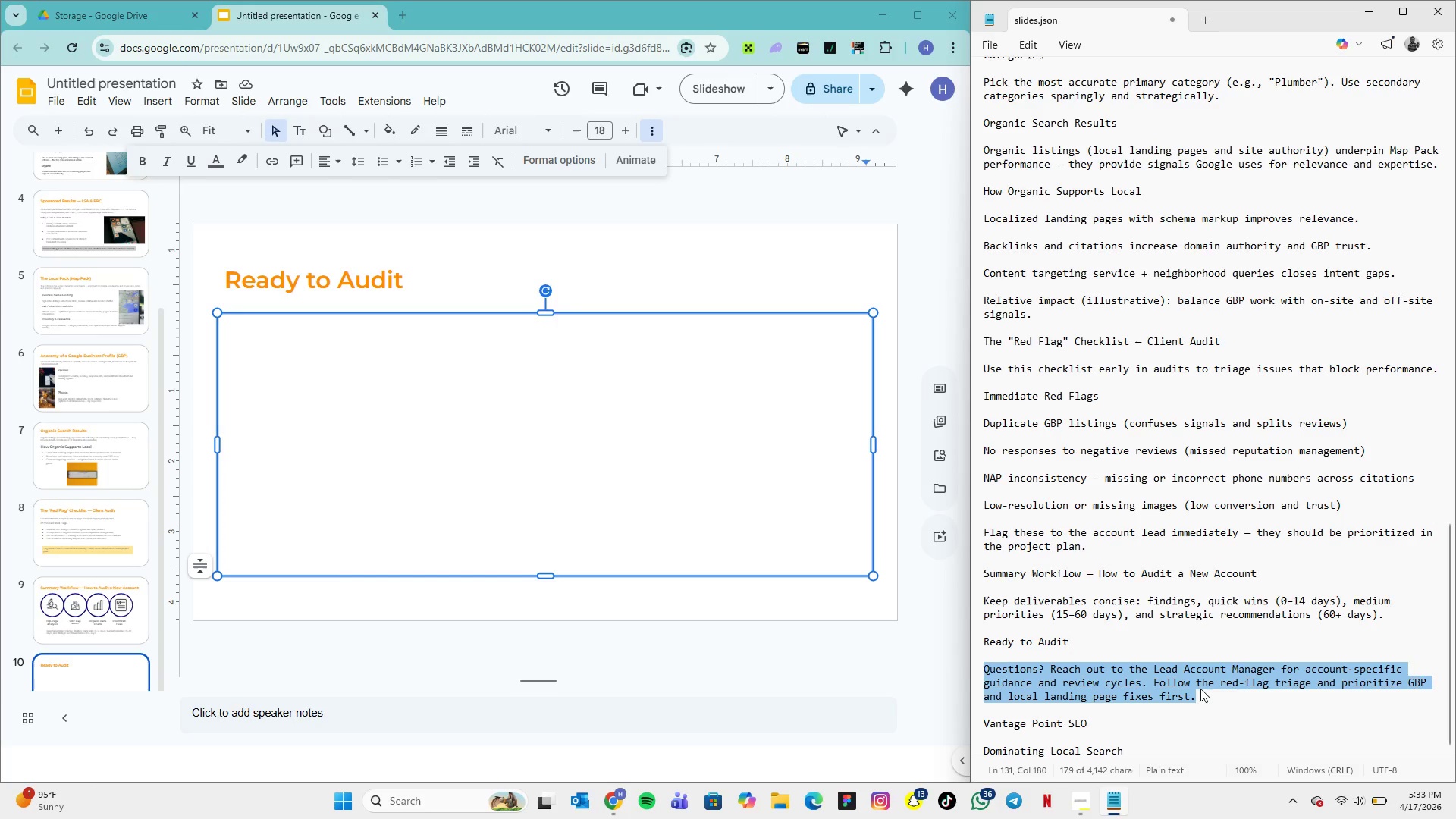 
key(Control+C)
 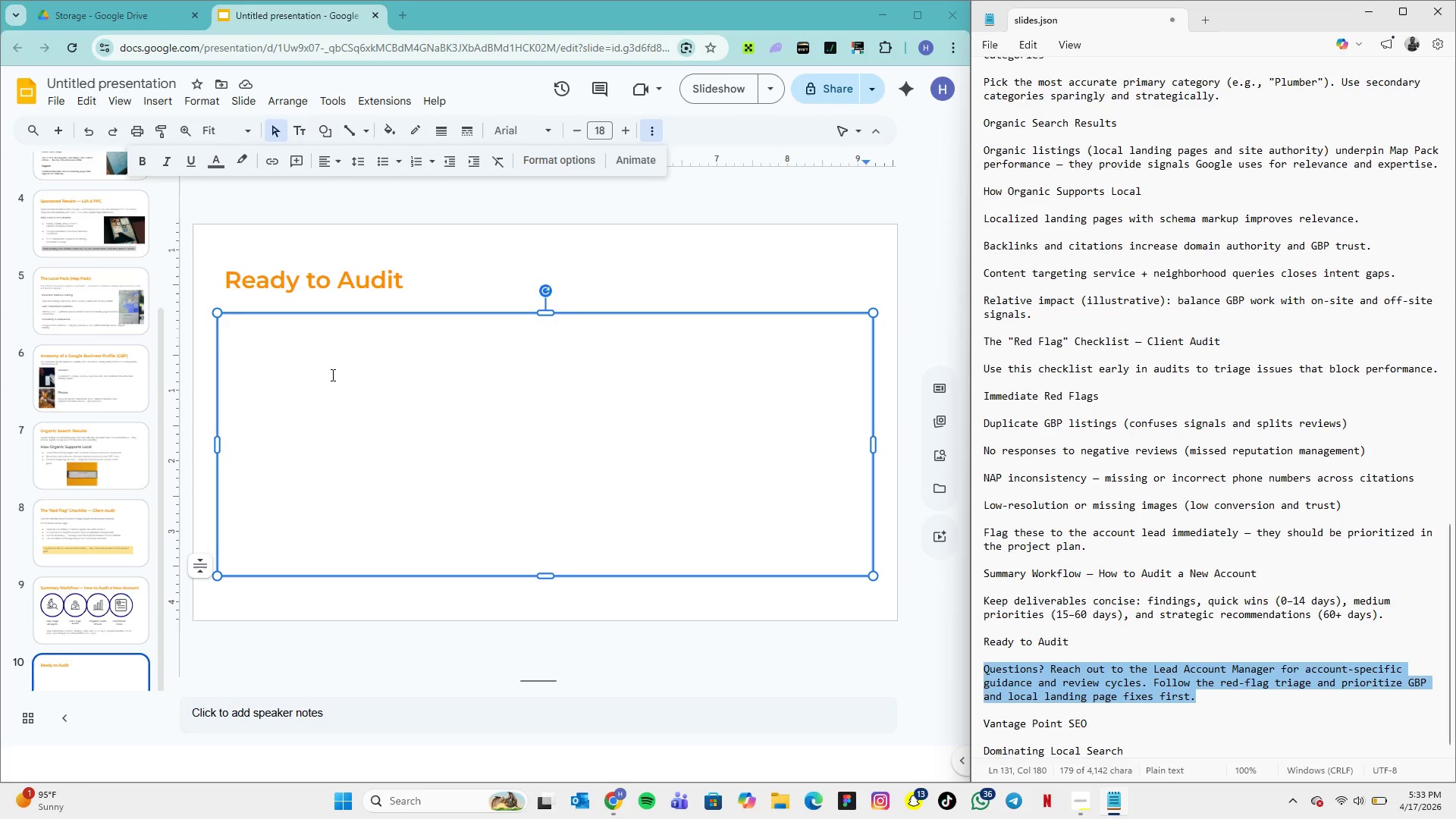 
left_click([331, 374])
 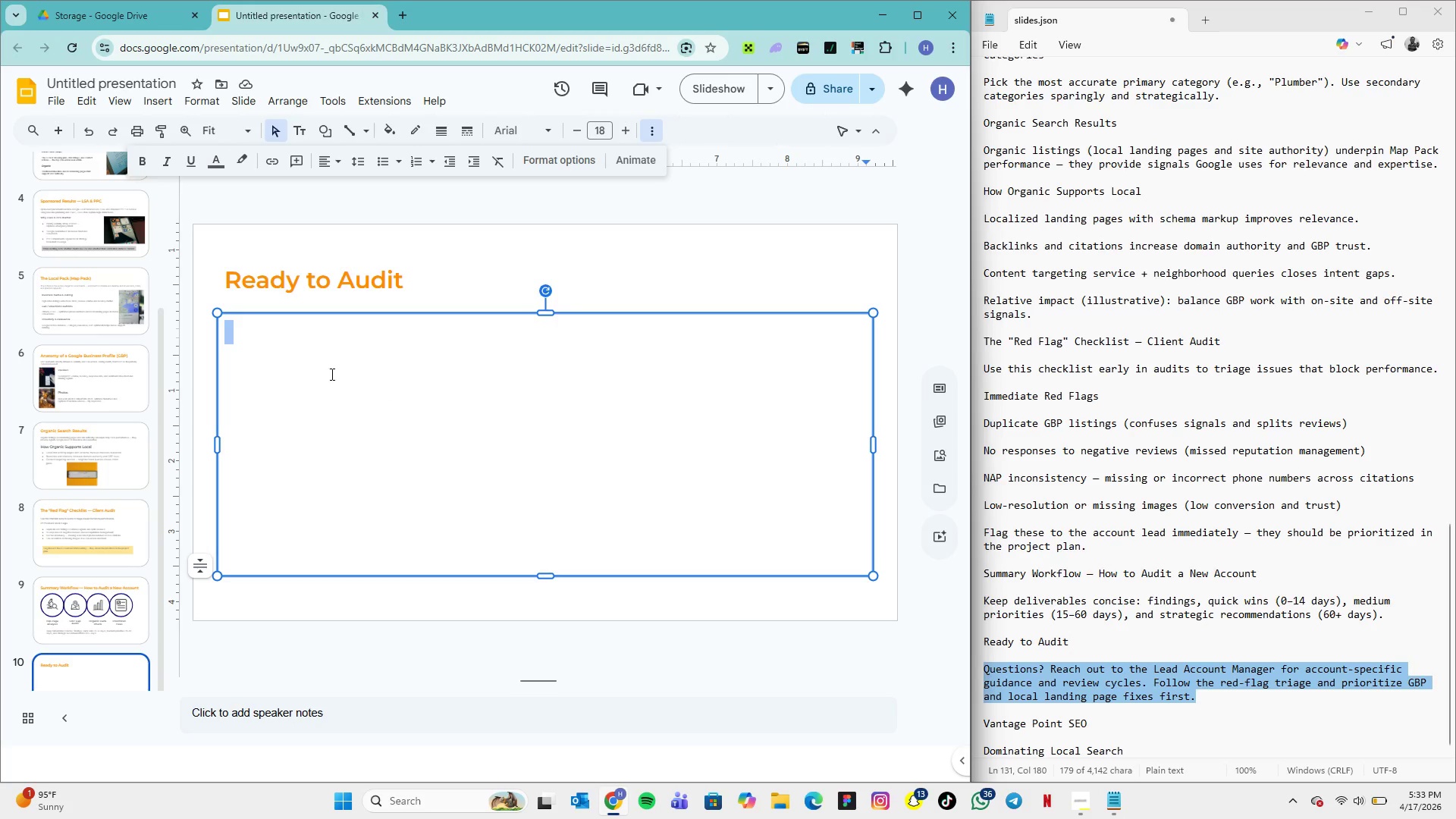 
key(Control+V)
 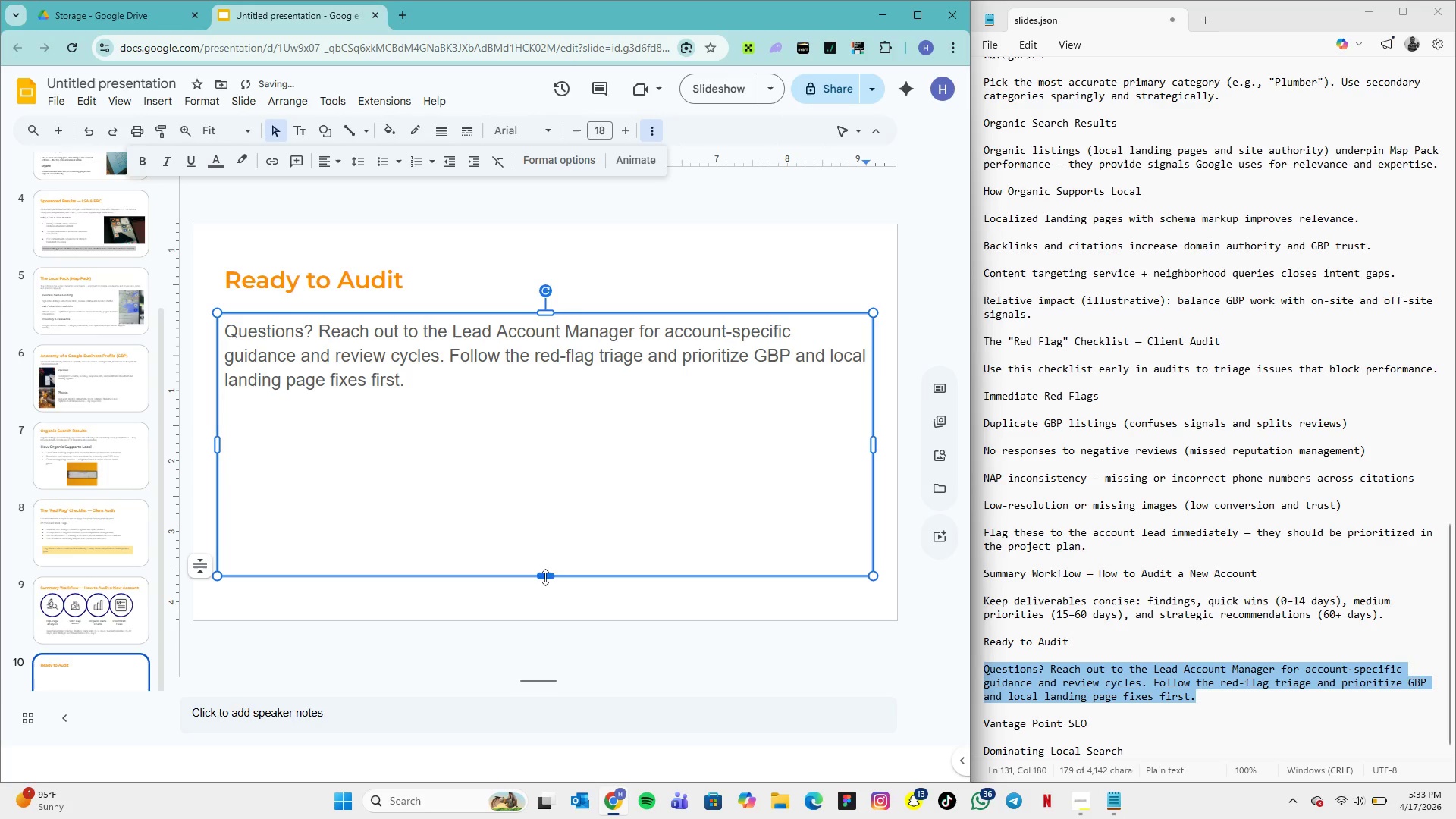 
left_click_drag(start_coordinate=[545, 577], to_coordinate=[513, 419])
 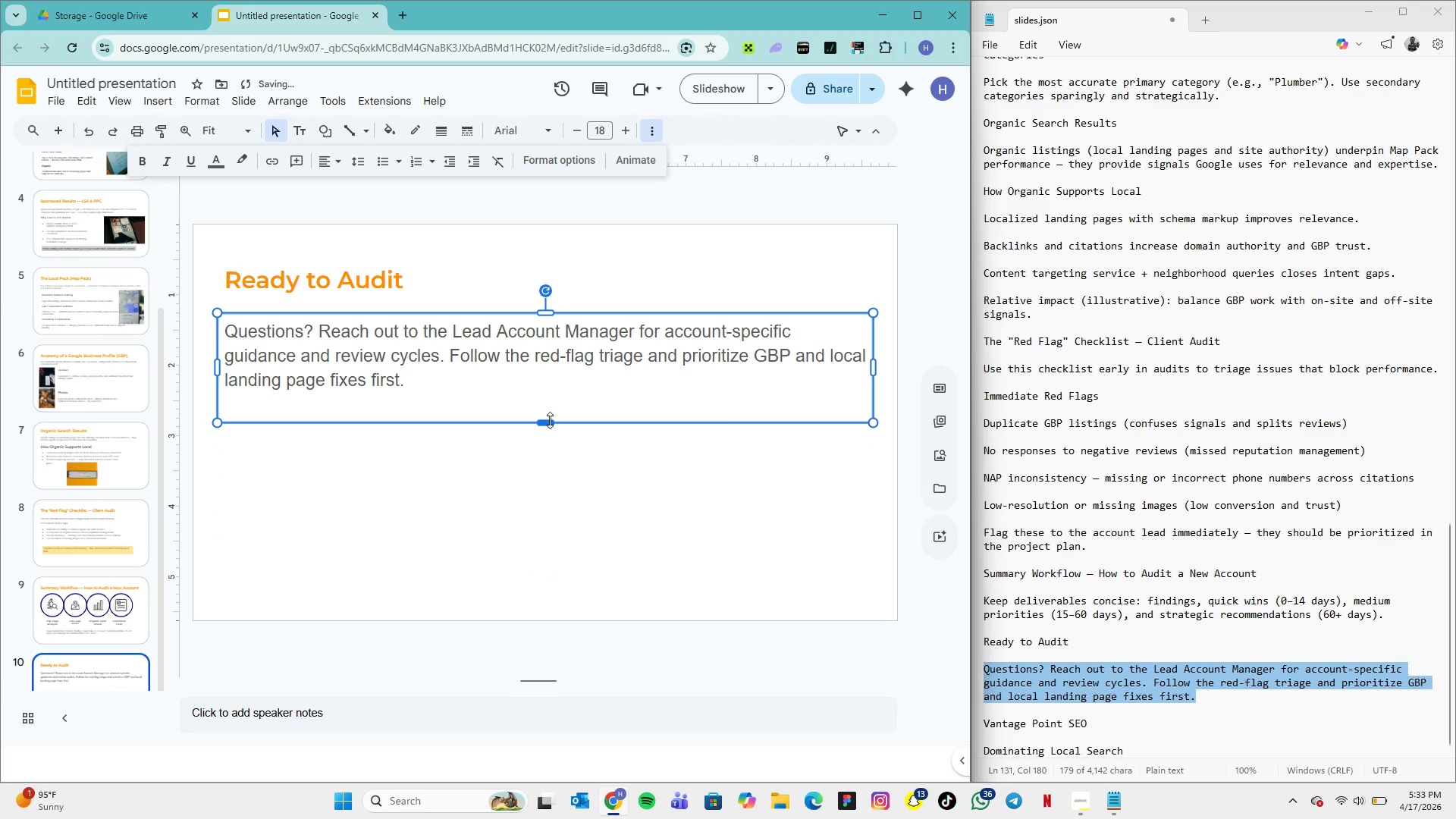 
left_click_drag(start_coordinate=[550, 420], to_coordinate=[550, 401])
 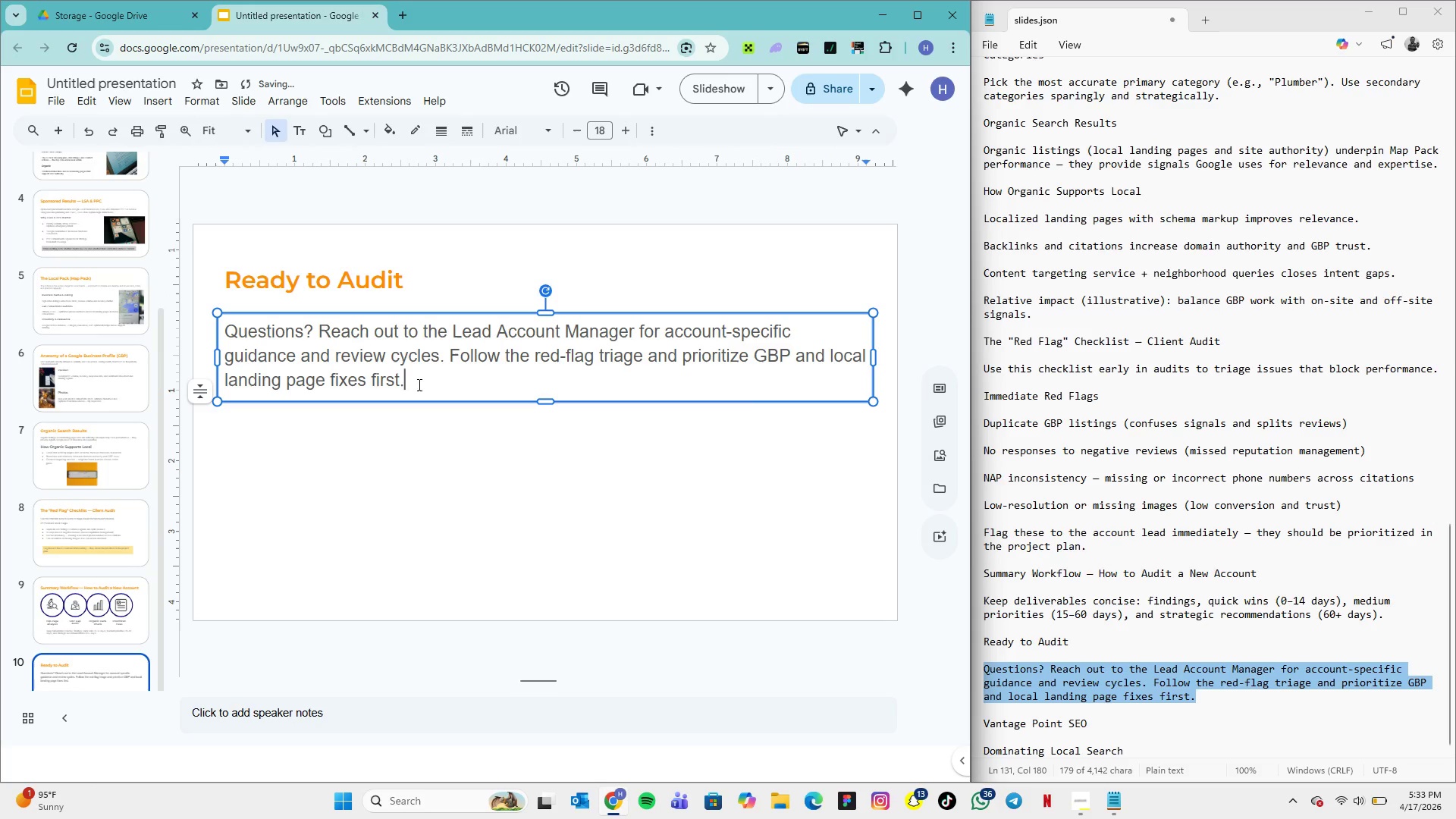 
left_click([418, 384])
 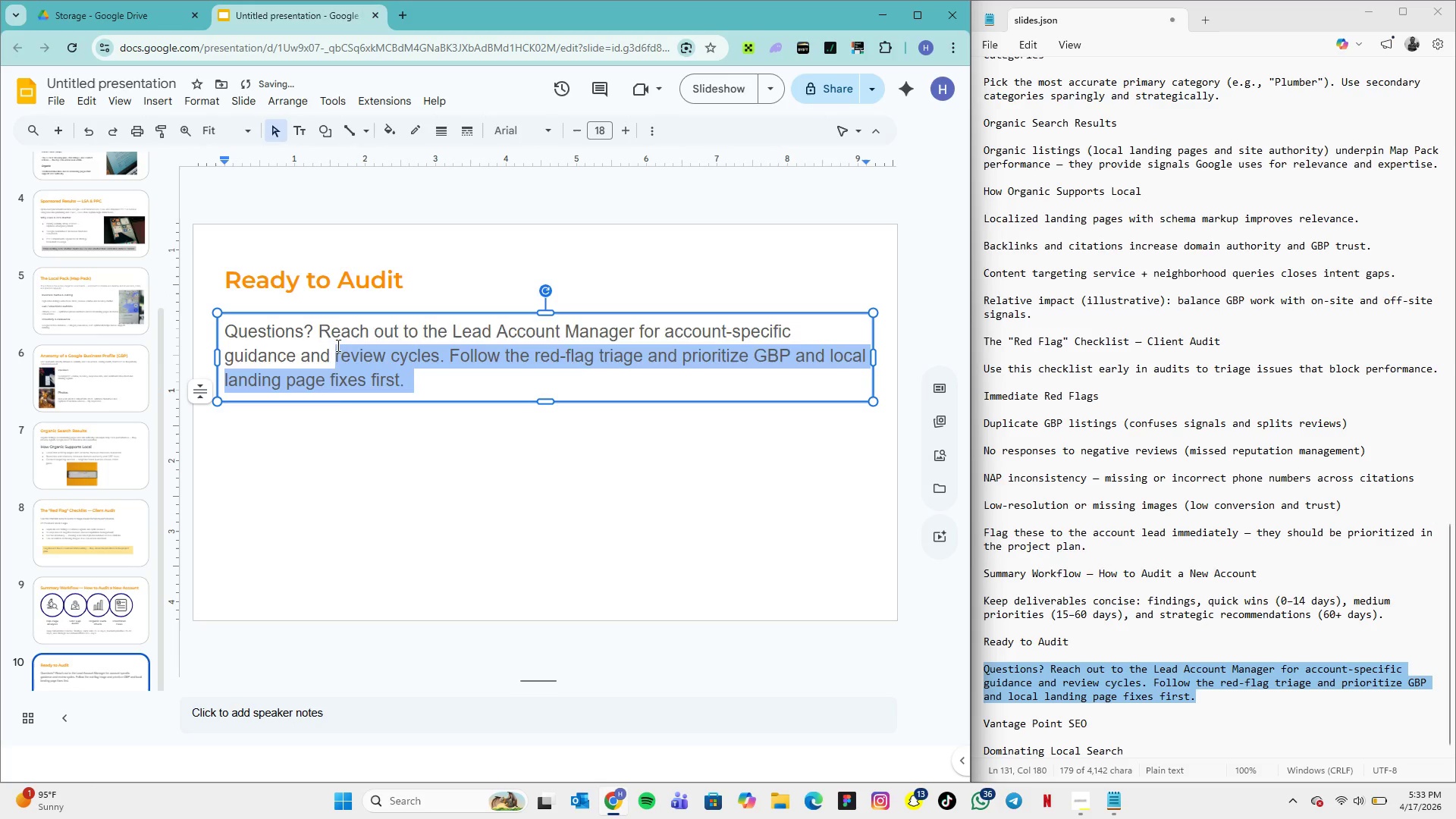 
left_click_drag(start_coordinate=[418, 384], to_coordinate=[235, 327])
 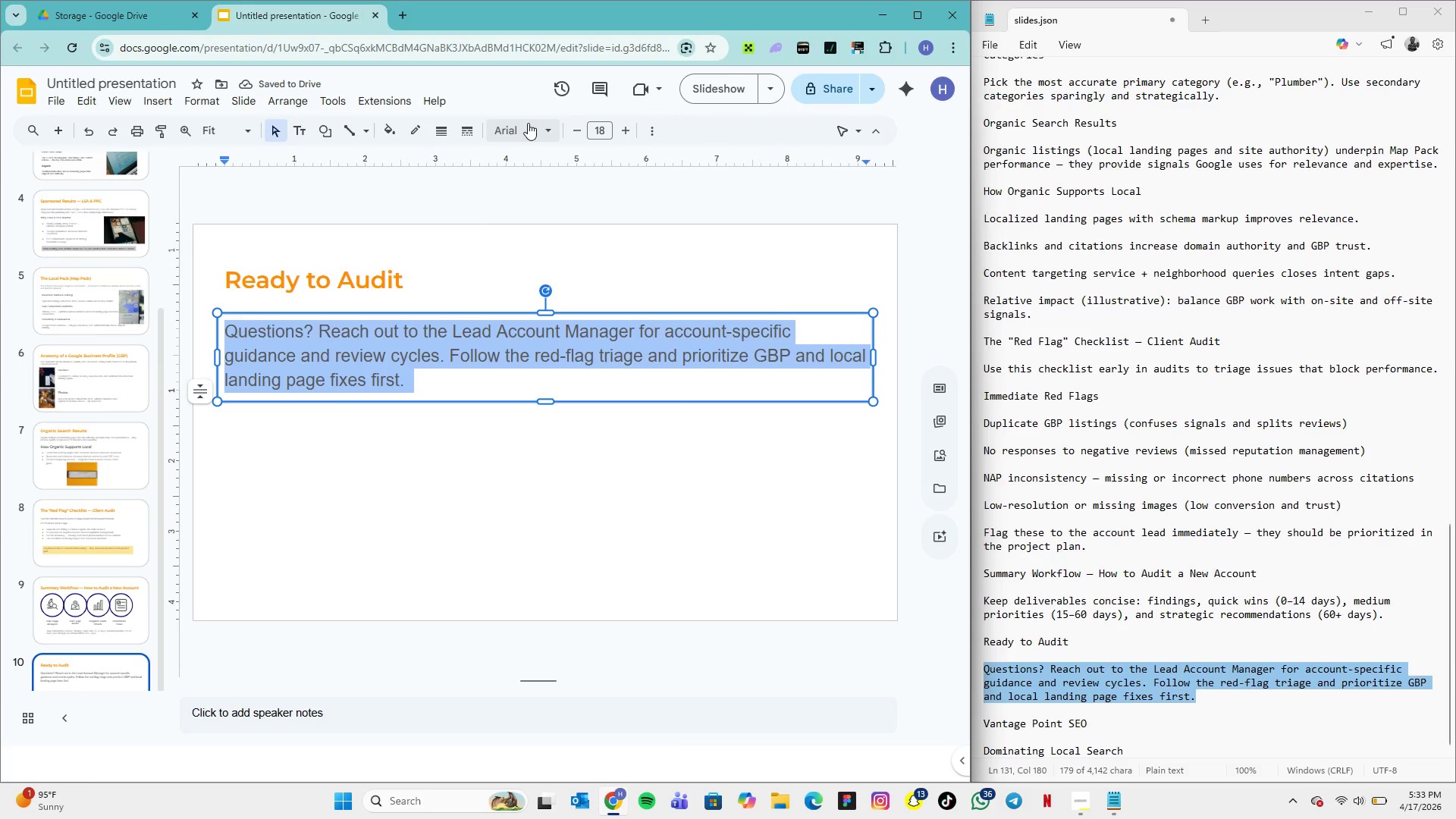 
left_click([528, 123])
 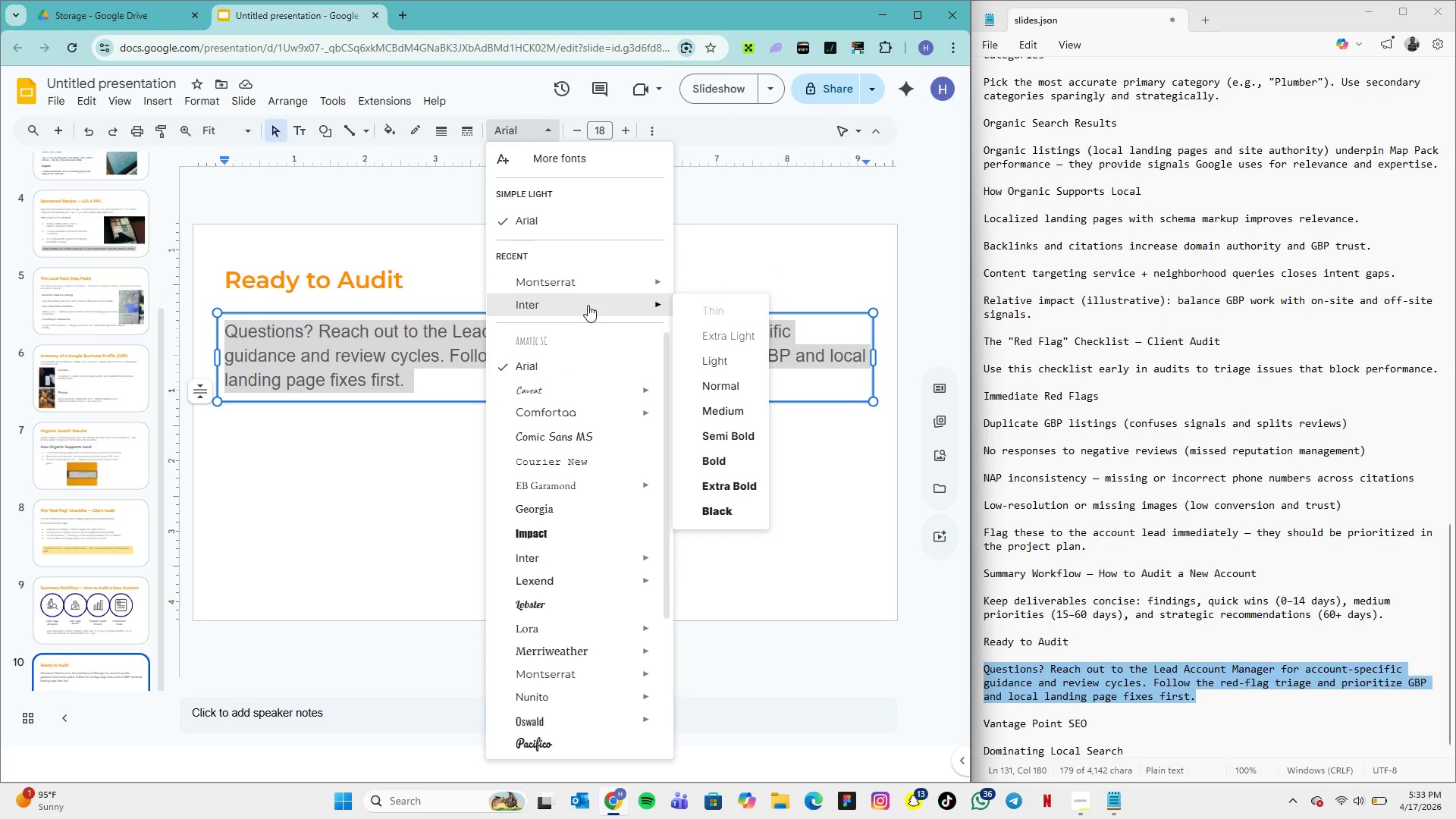 
left_click([588, 306])
 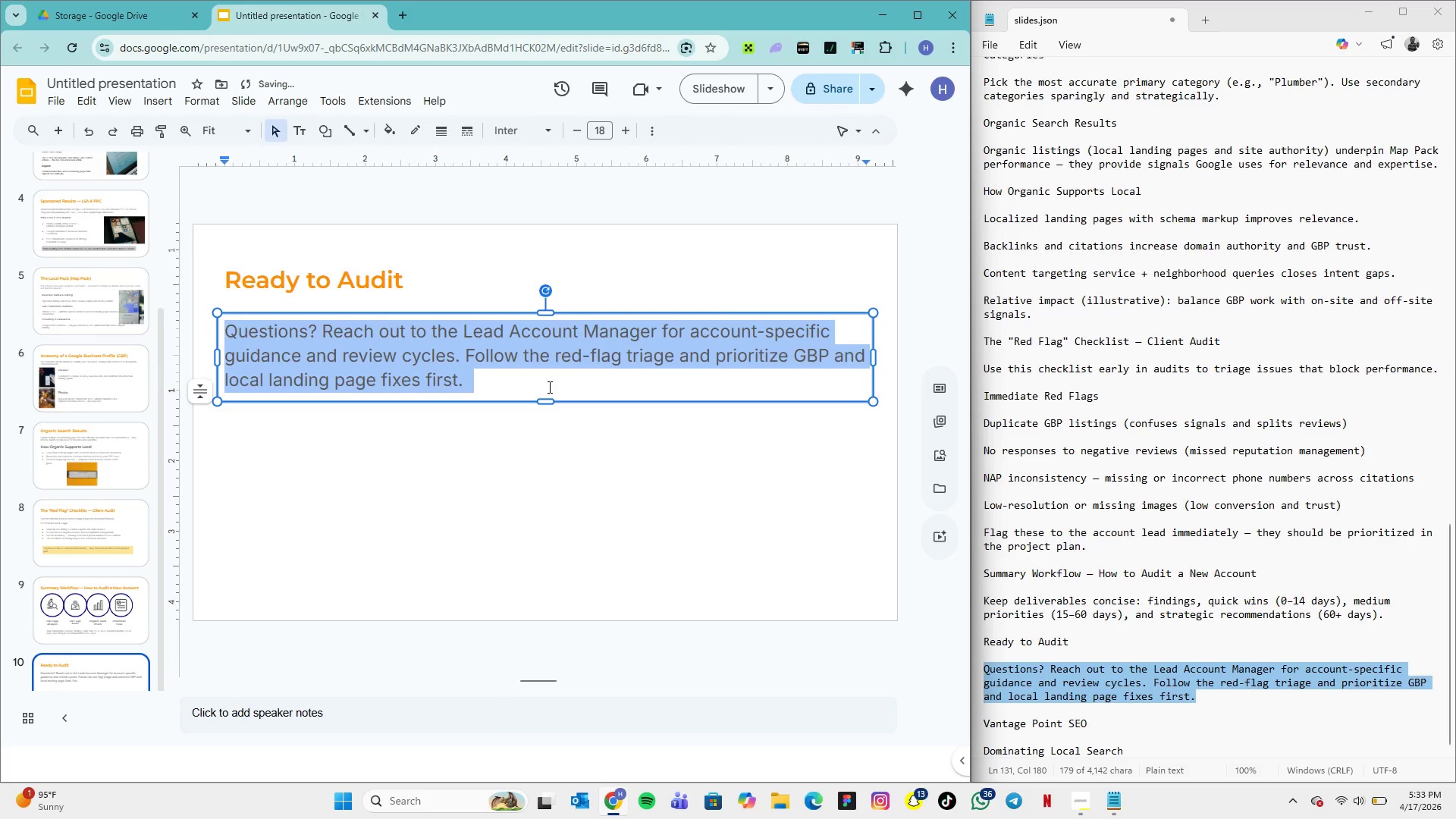 
left_click([548, 387])
 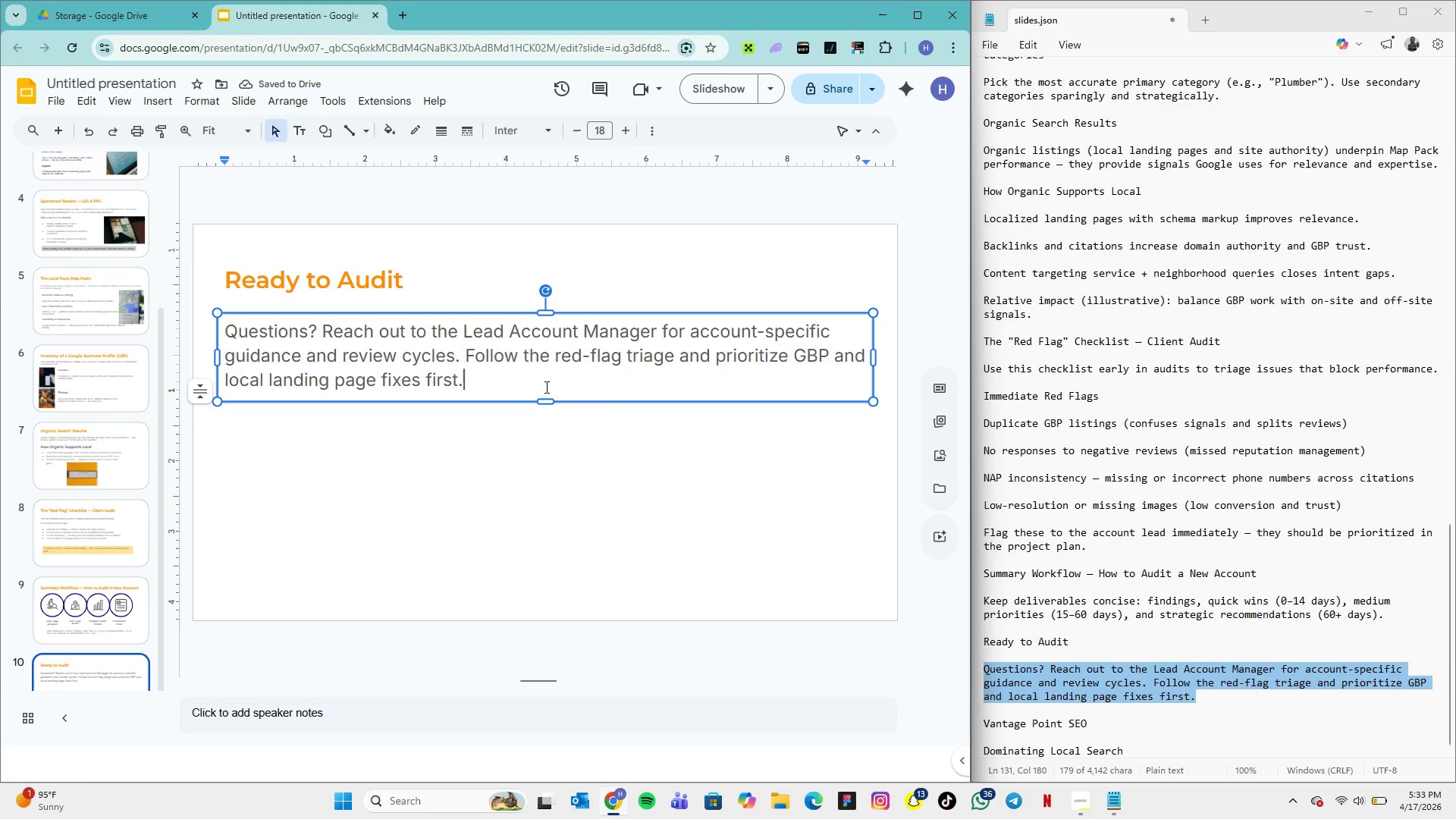 
left_click_drag(start_coordinate=[548, 387], to_coordinate=[218, 339])
 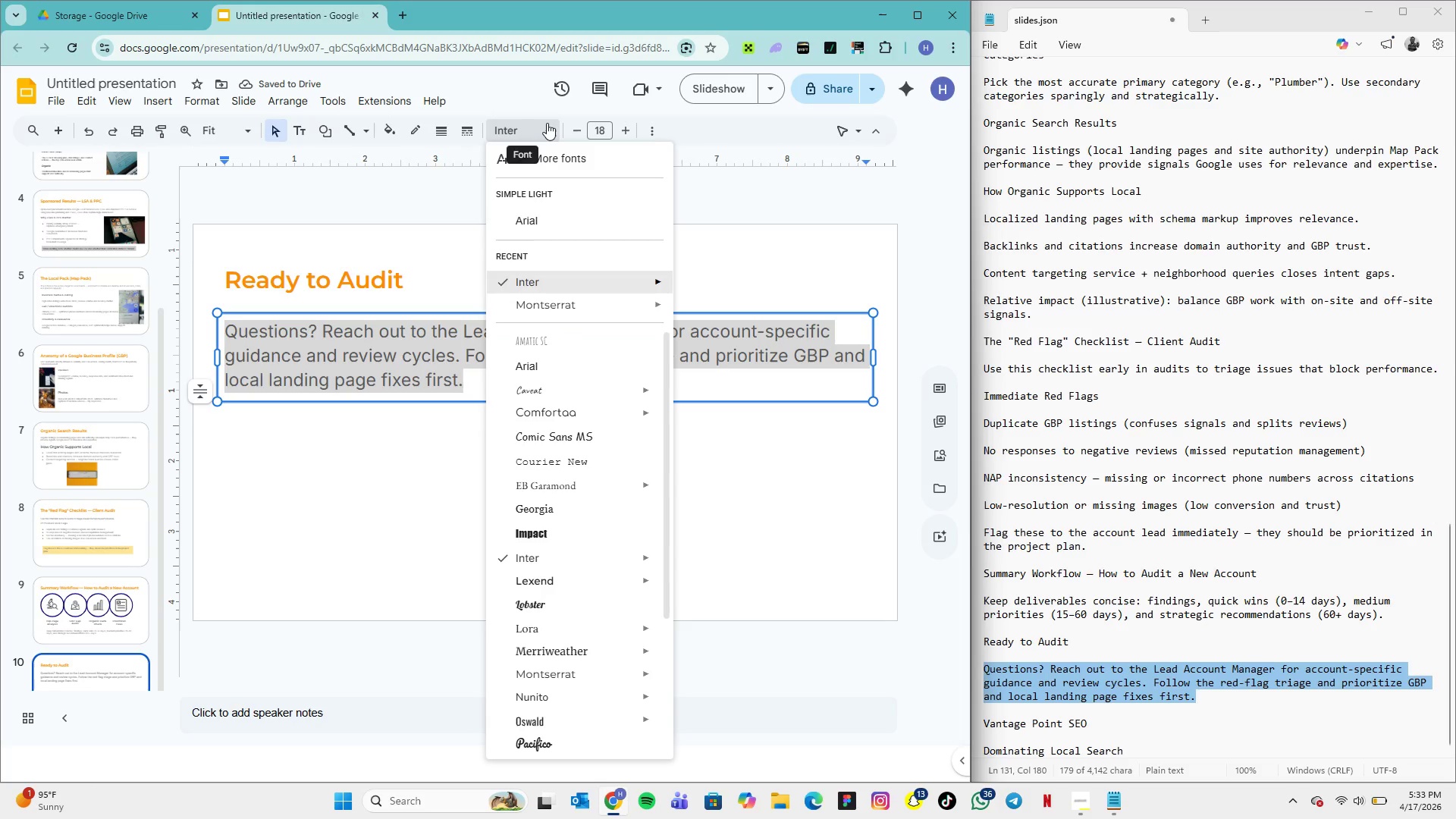 
left_click([547, 123])
 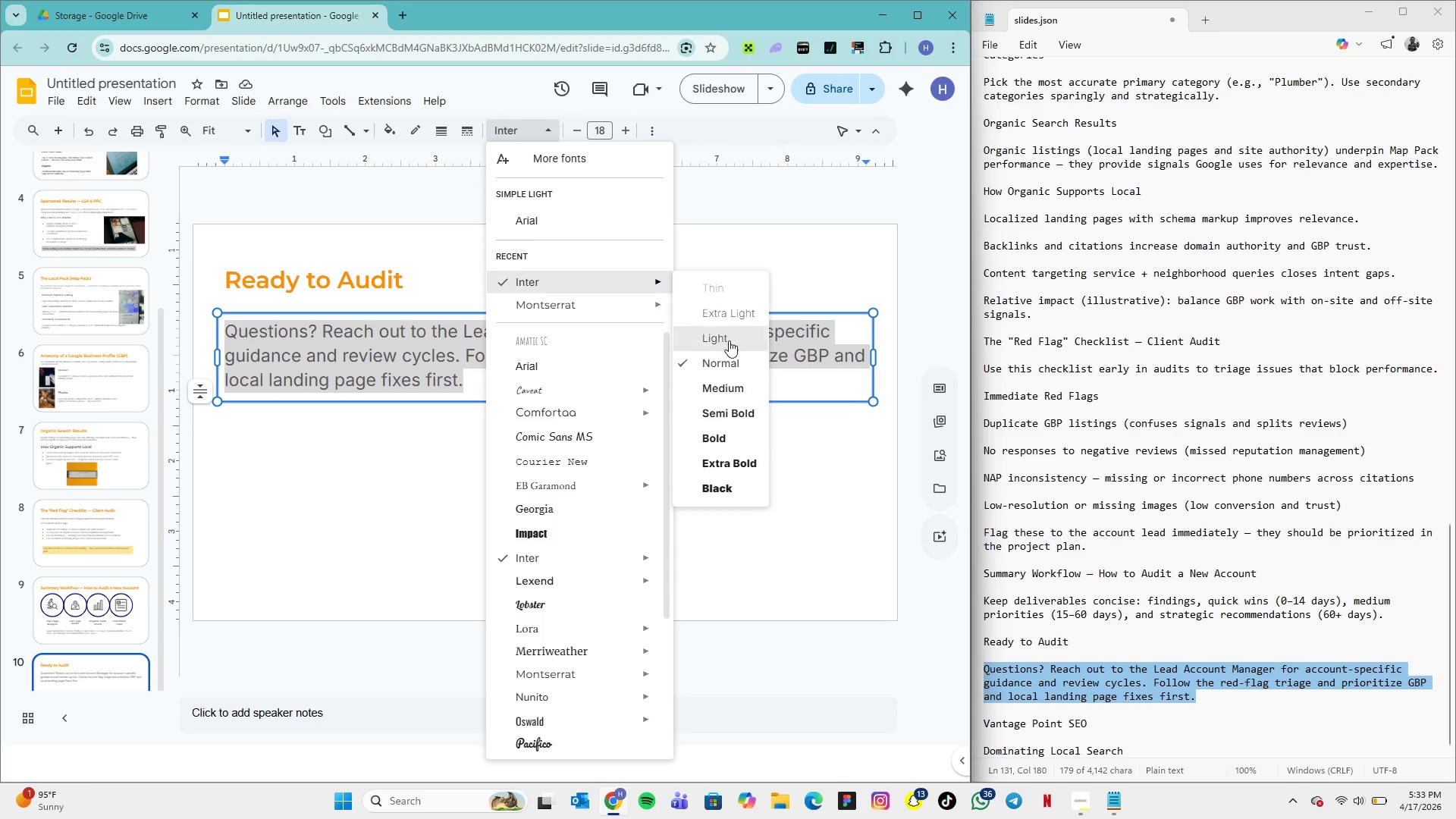 
left_click([729, 343])
 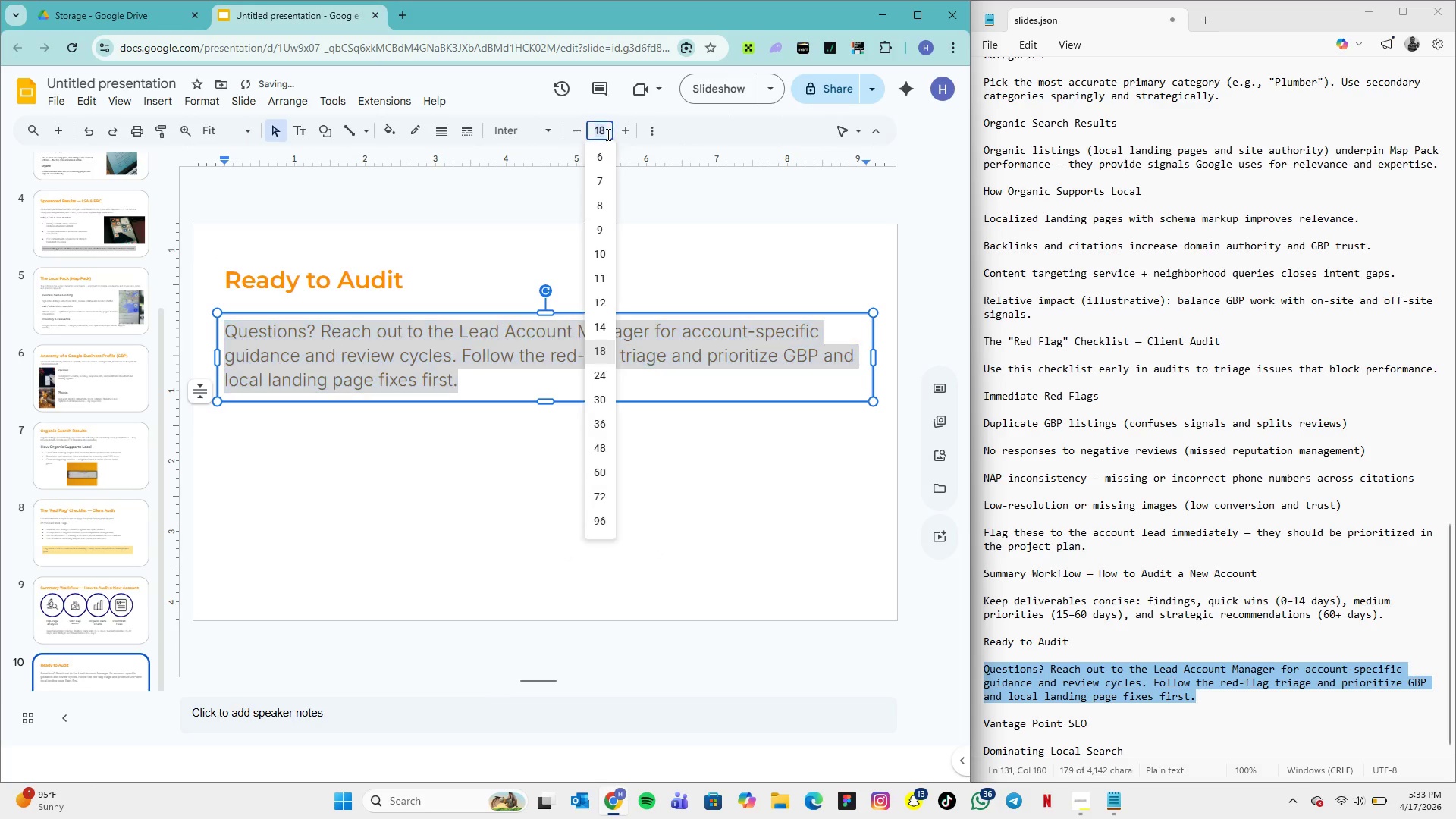 
left_click([607, 134])
 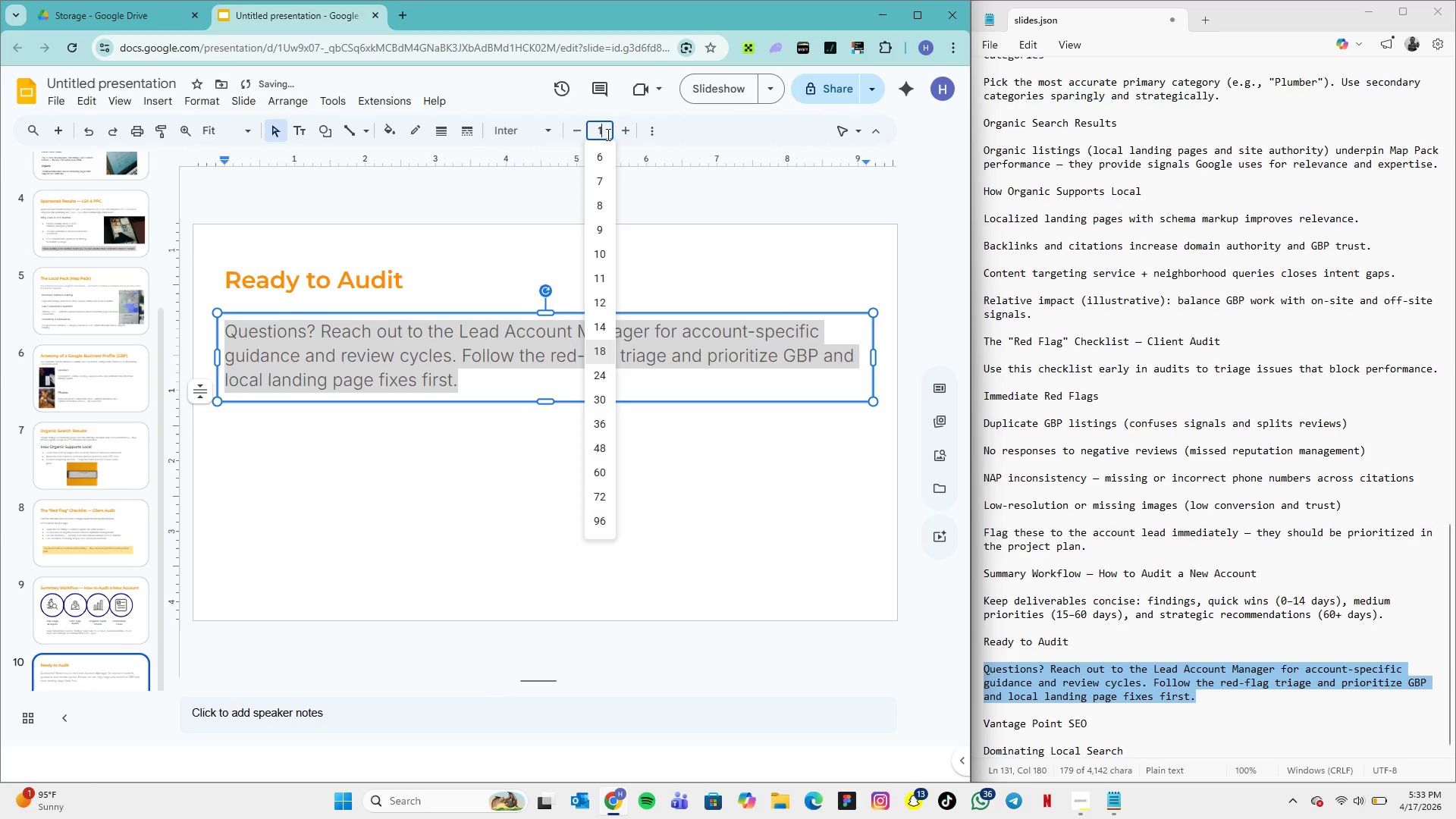 
type(14)
 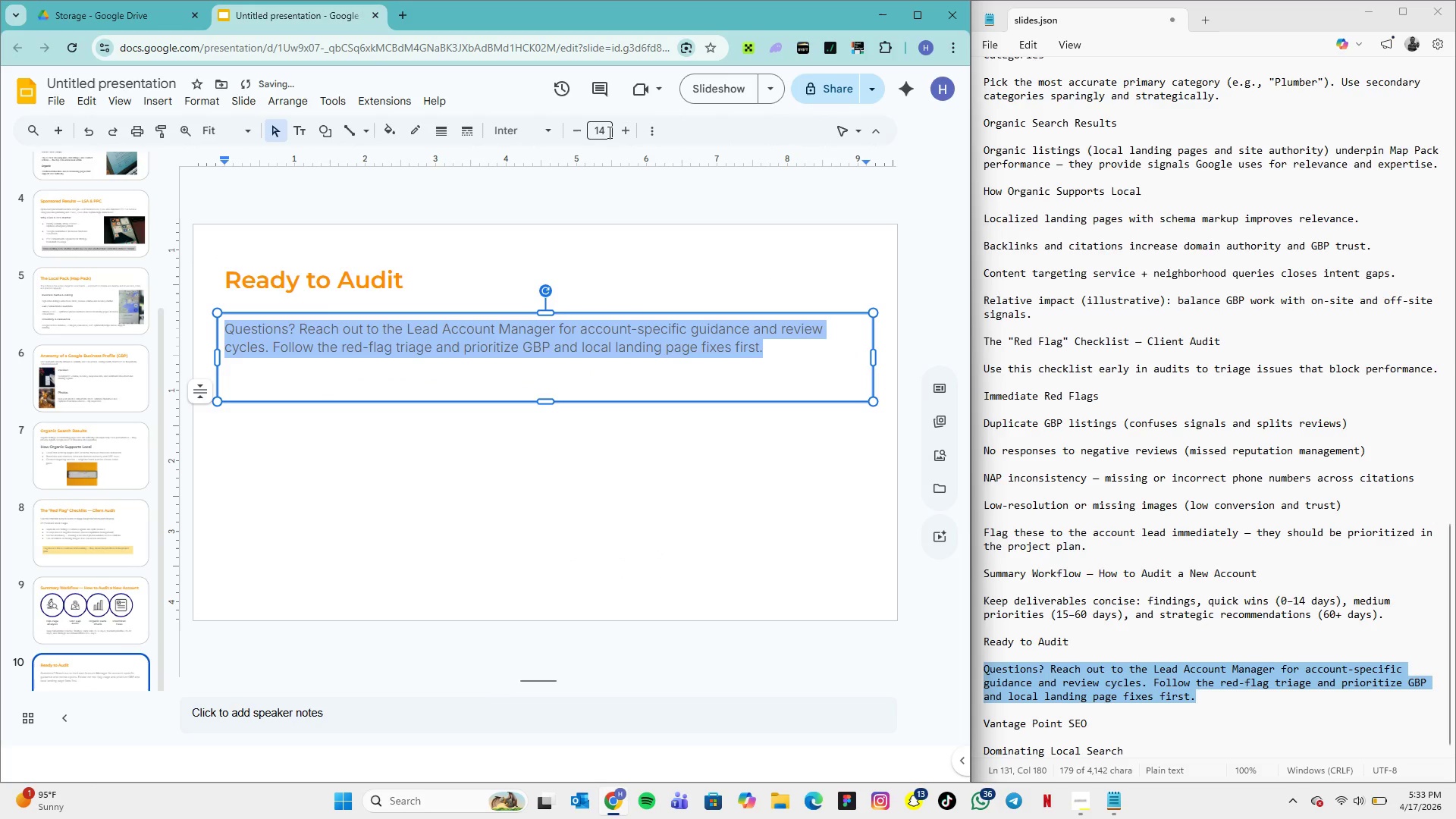 
key(Enter)
 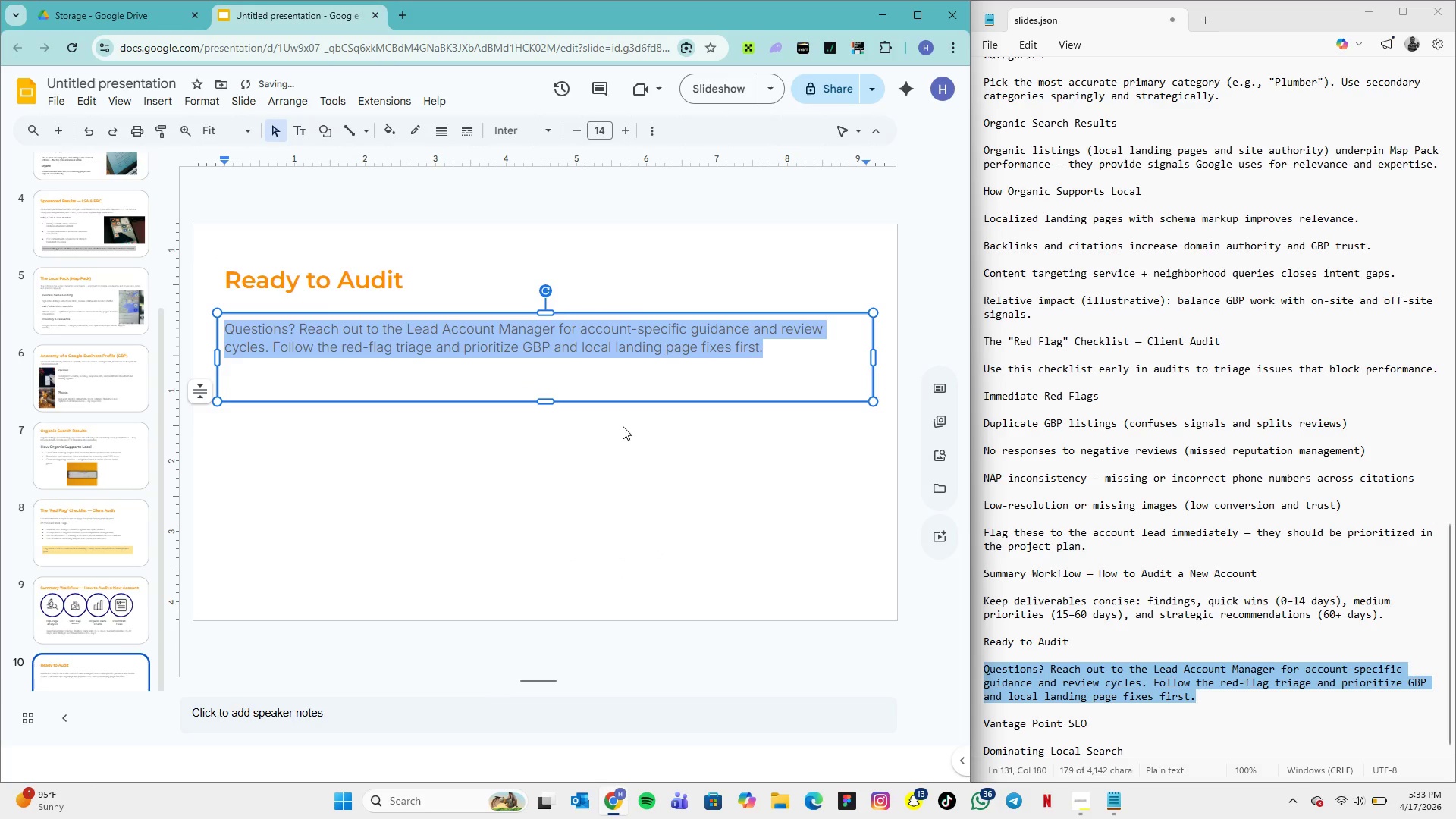 
left_click([606, 425])
 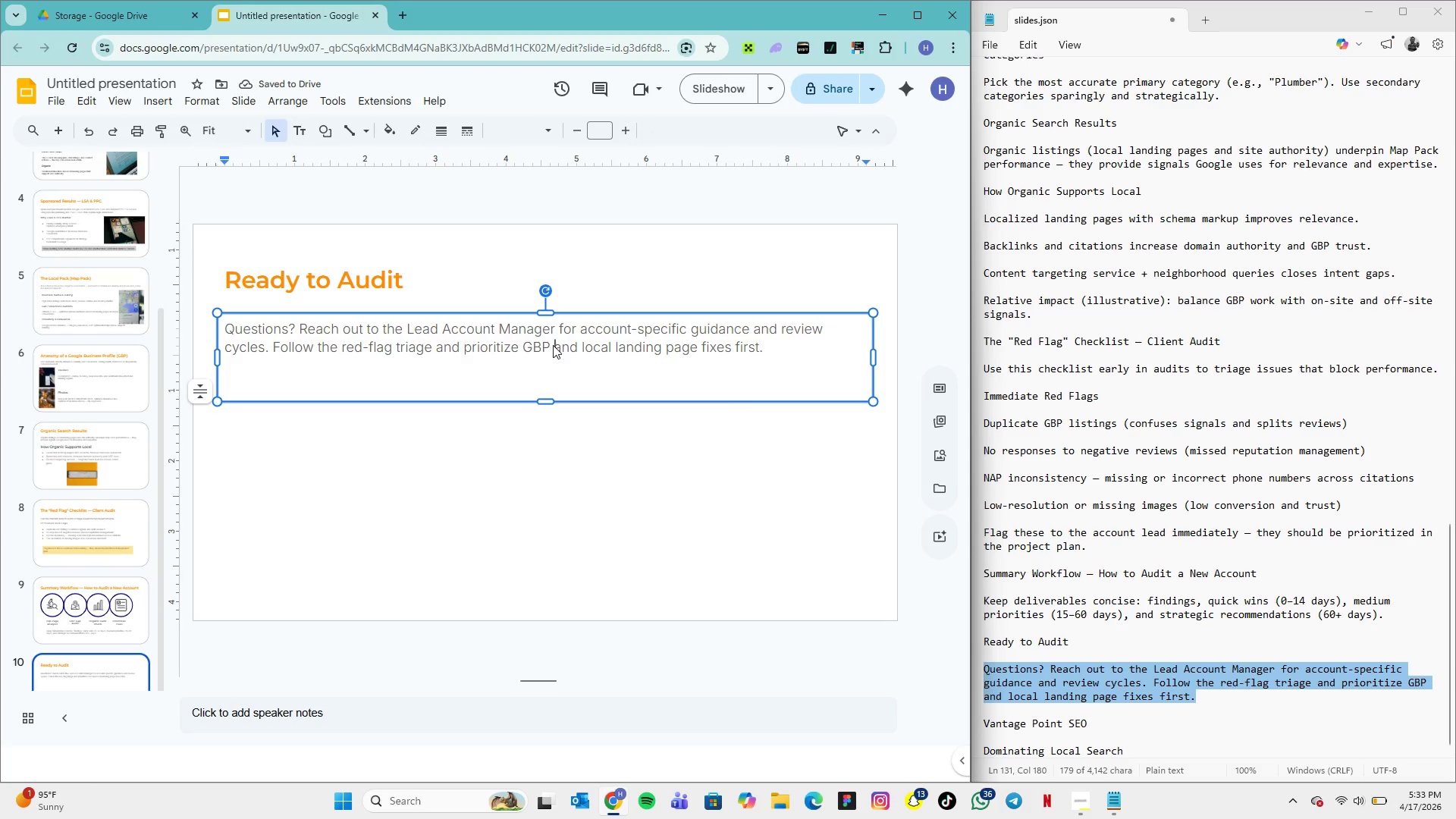 
left_click([553, 345])
 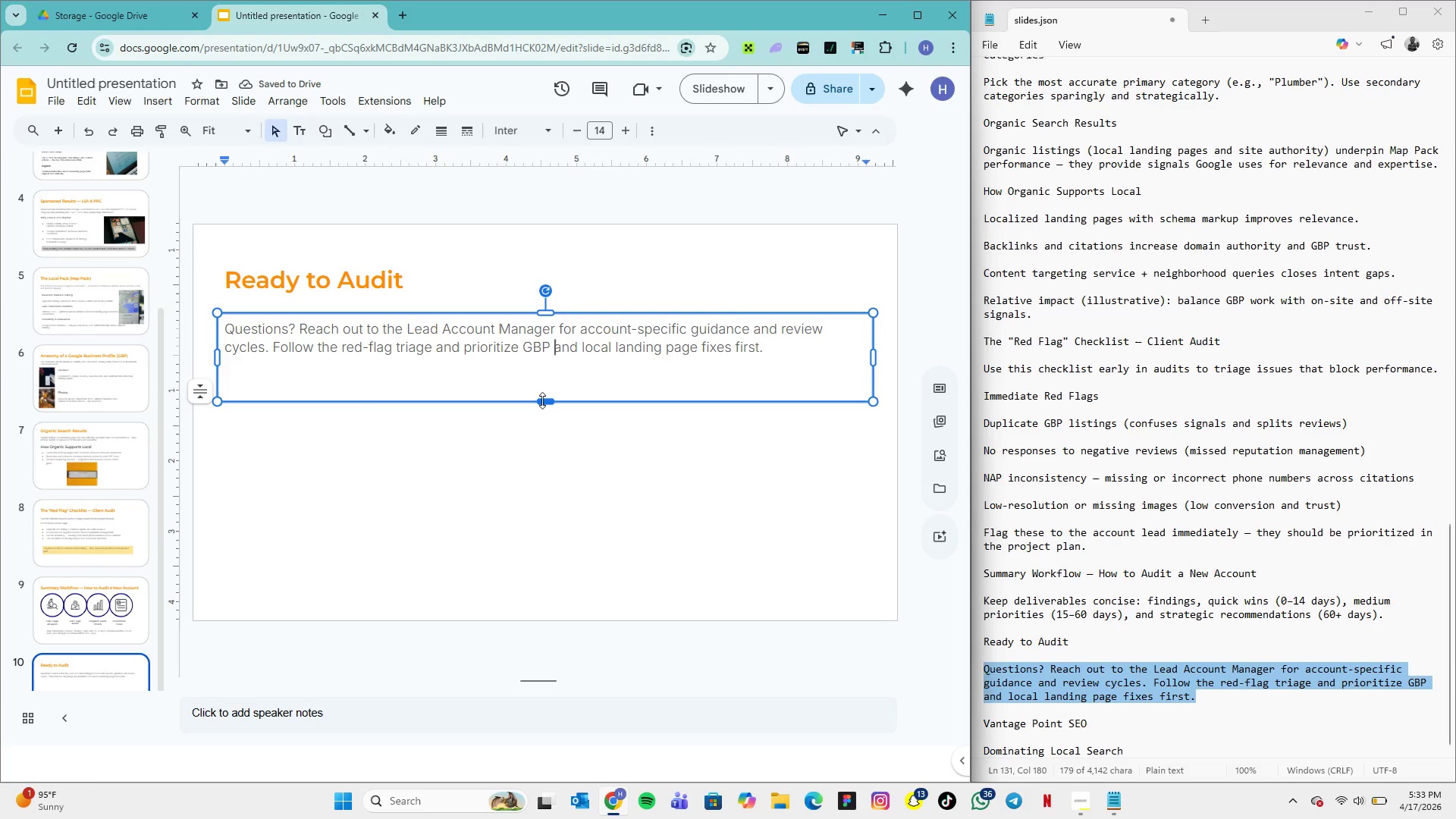 
left_click_drag(start_coordinate=[542, 400], to_coordinate=[538, 376])
 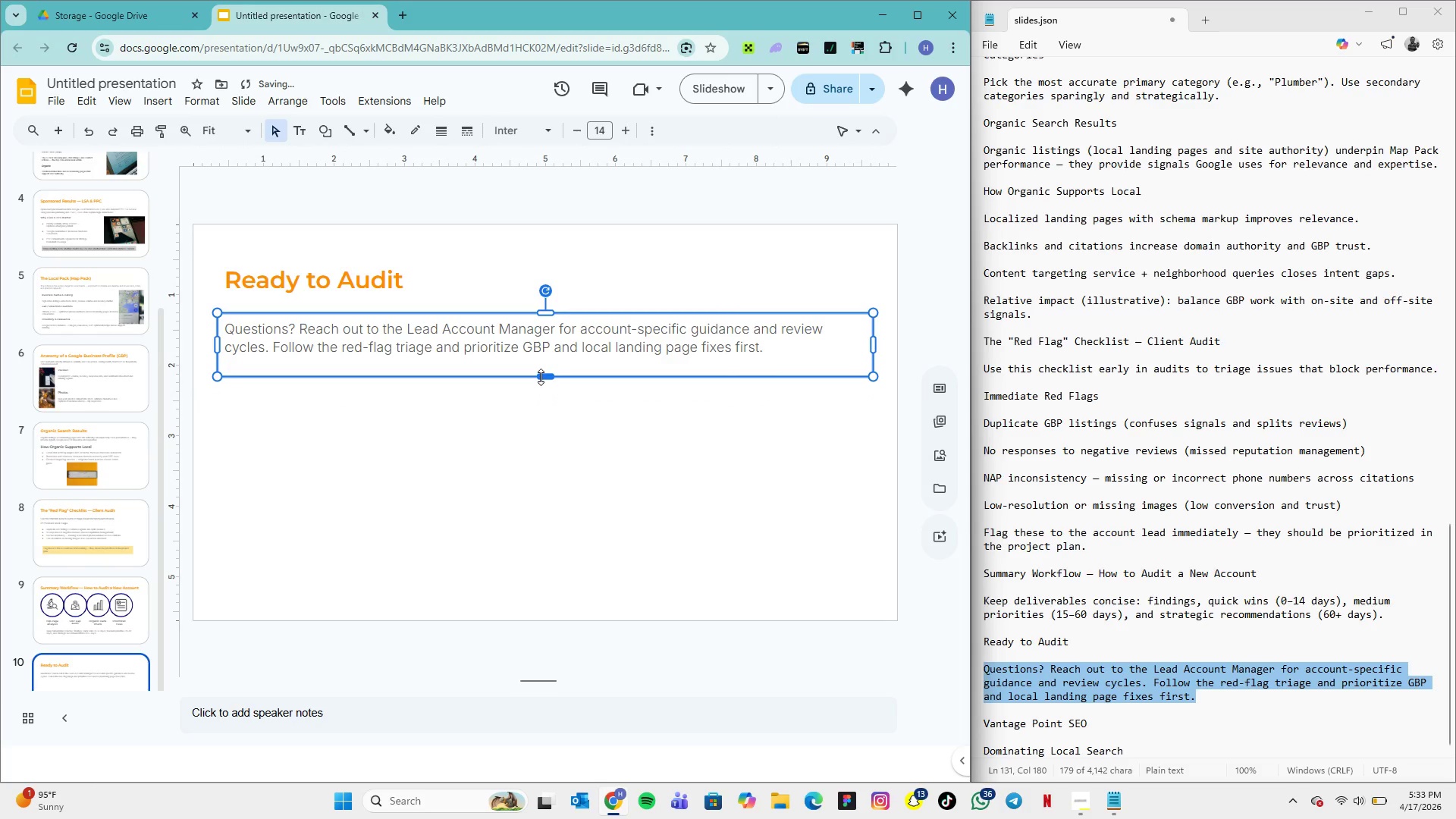 
left_click_drag(start_coordinate=[541, 377], to_coordinate=[540, 368])
 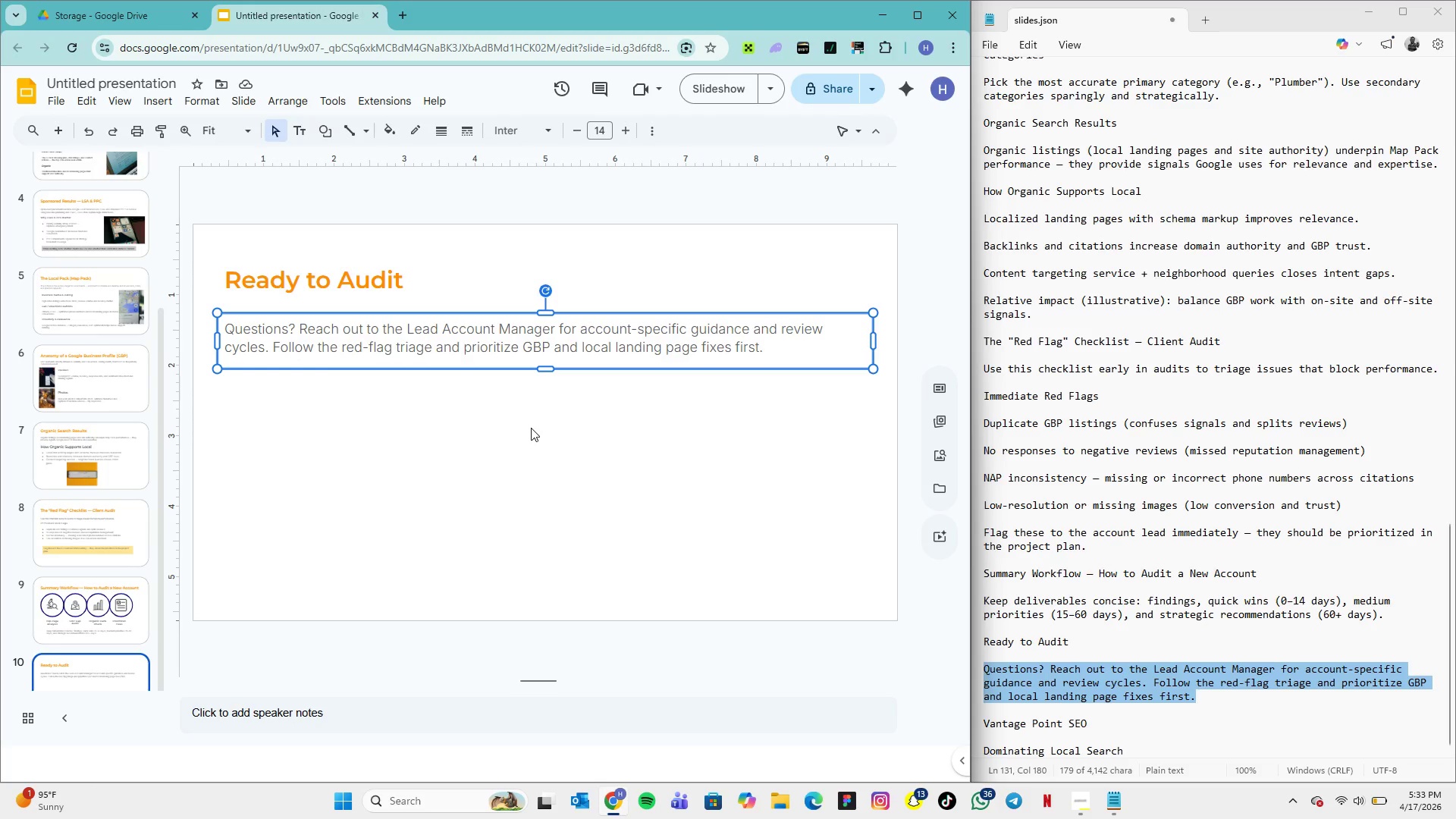 
wait(11.69)
 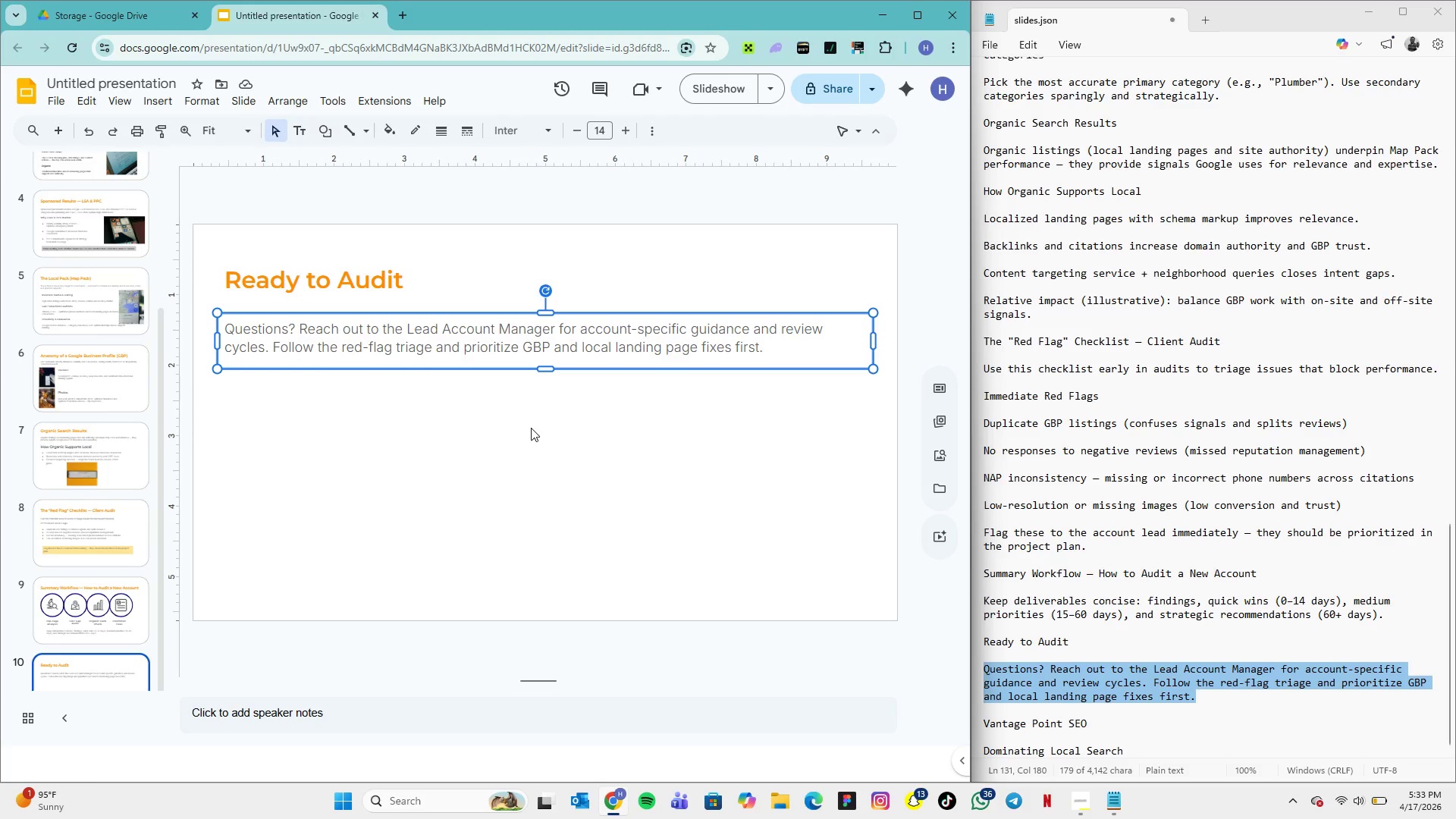 
mouse_move([73, 127])
 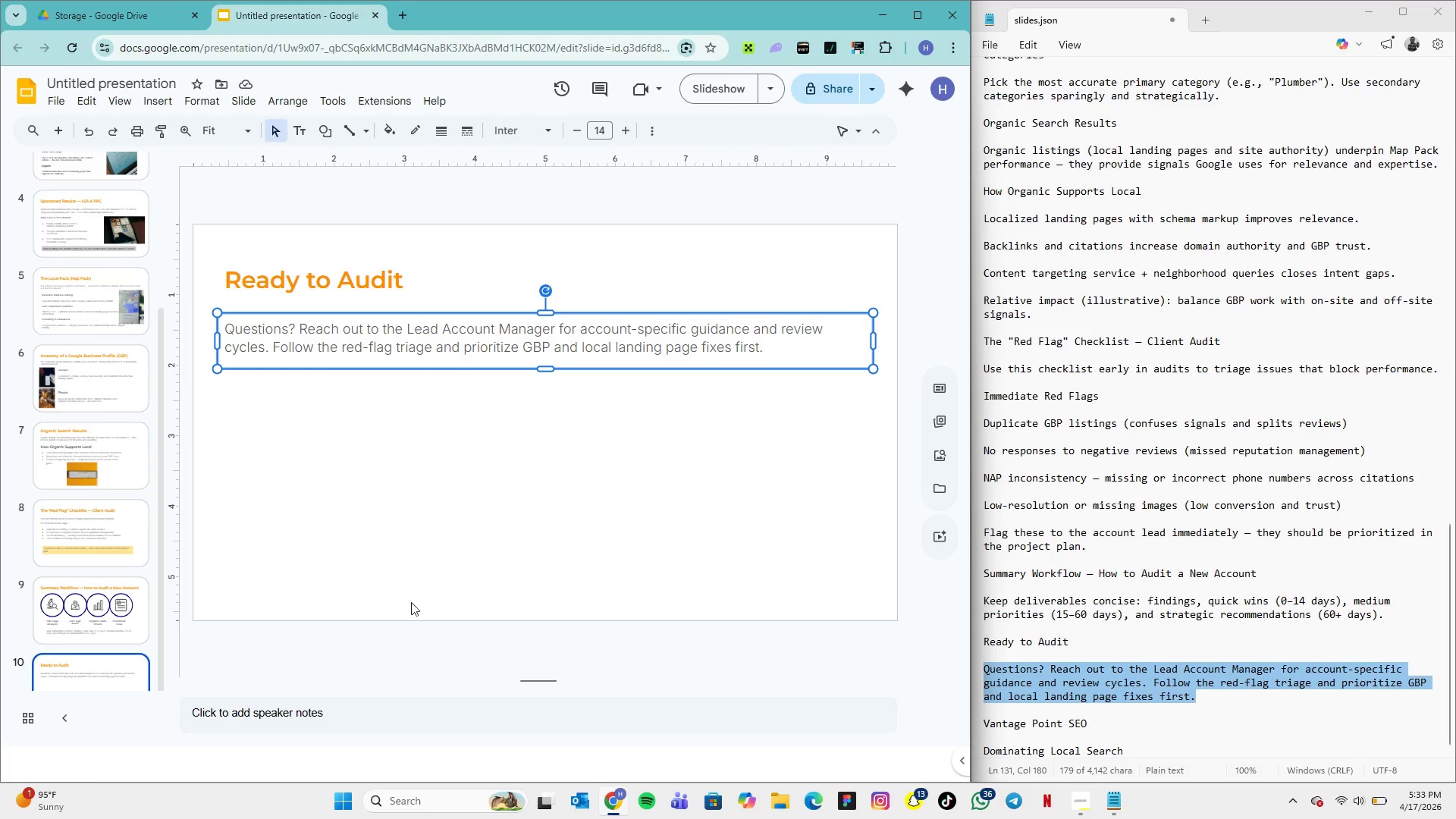 
left_click([382, 509])
 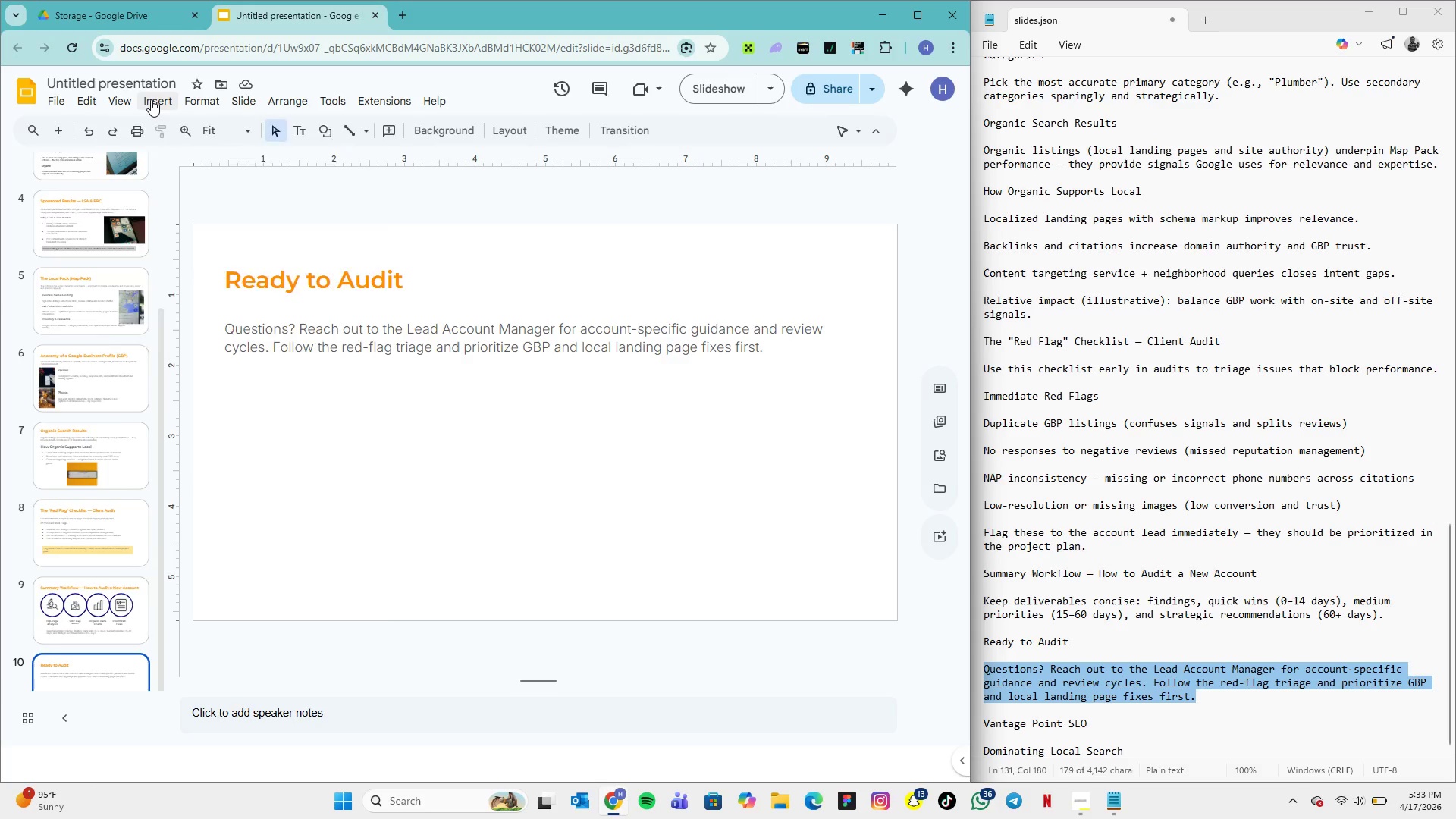 
left_click([151, 99])
 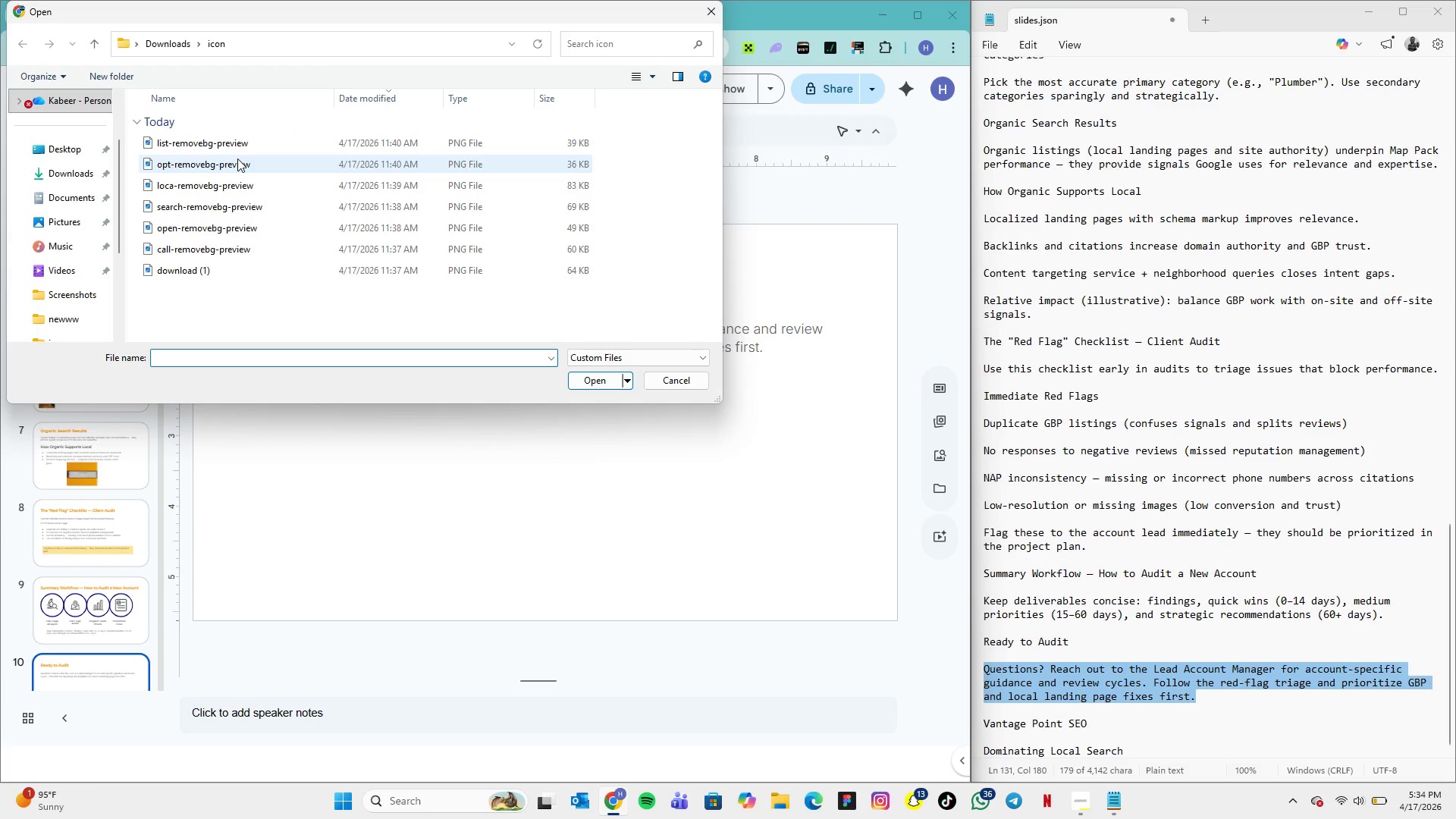 
wait(6.12)
 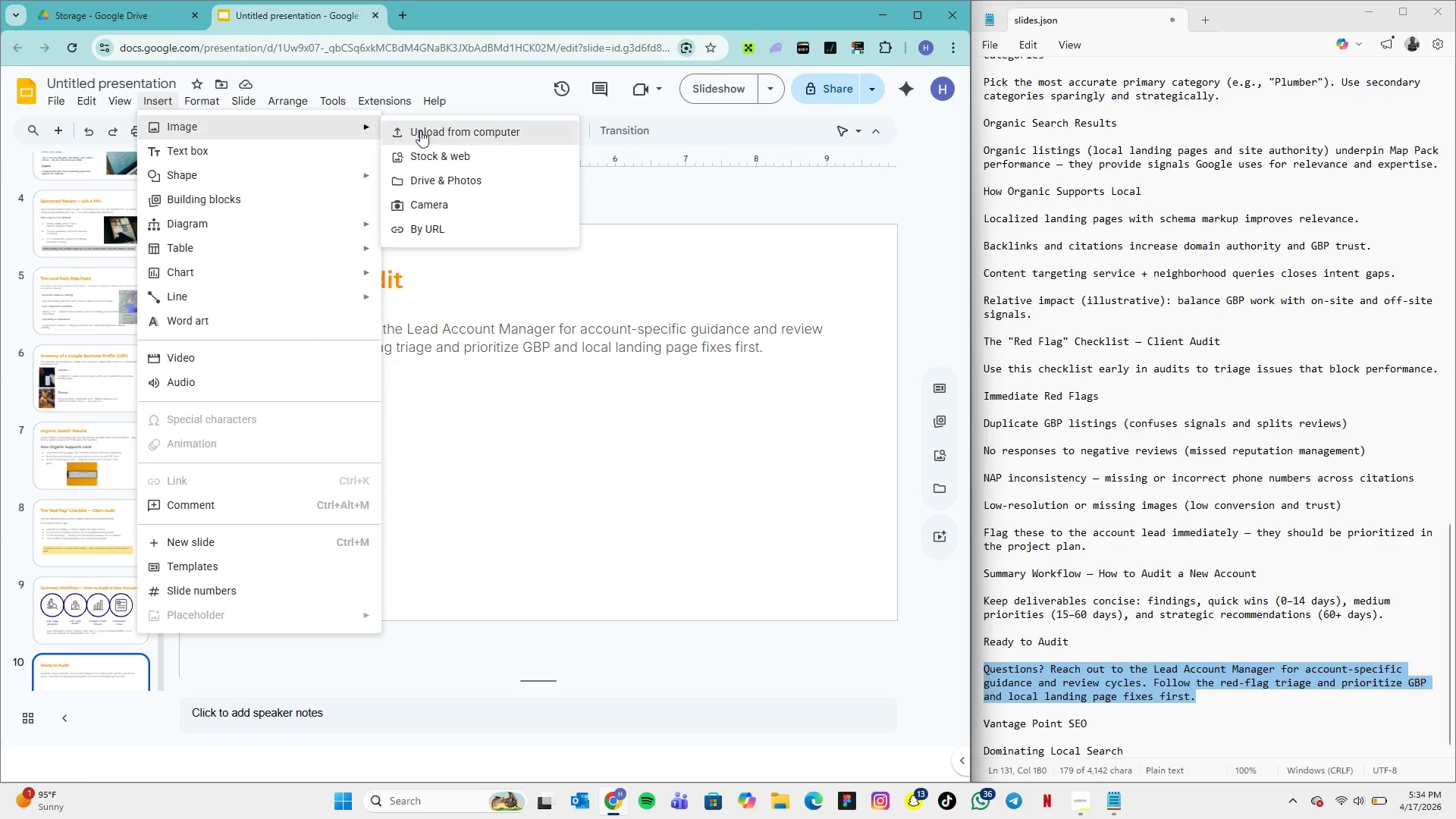 
left_click([77, 297])
 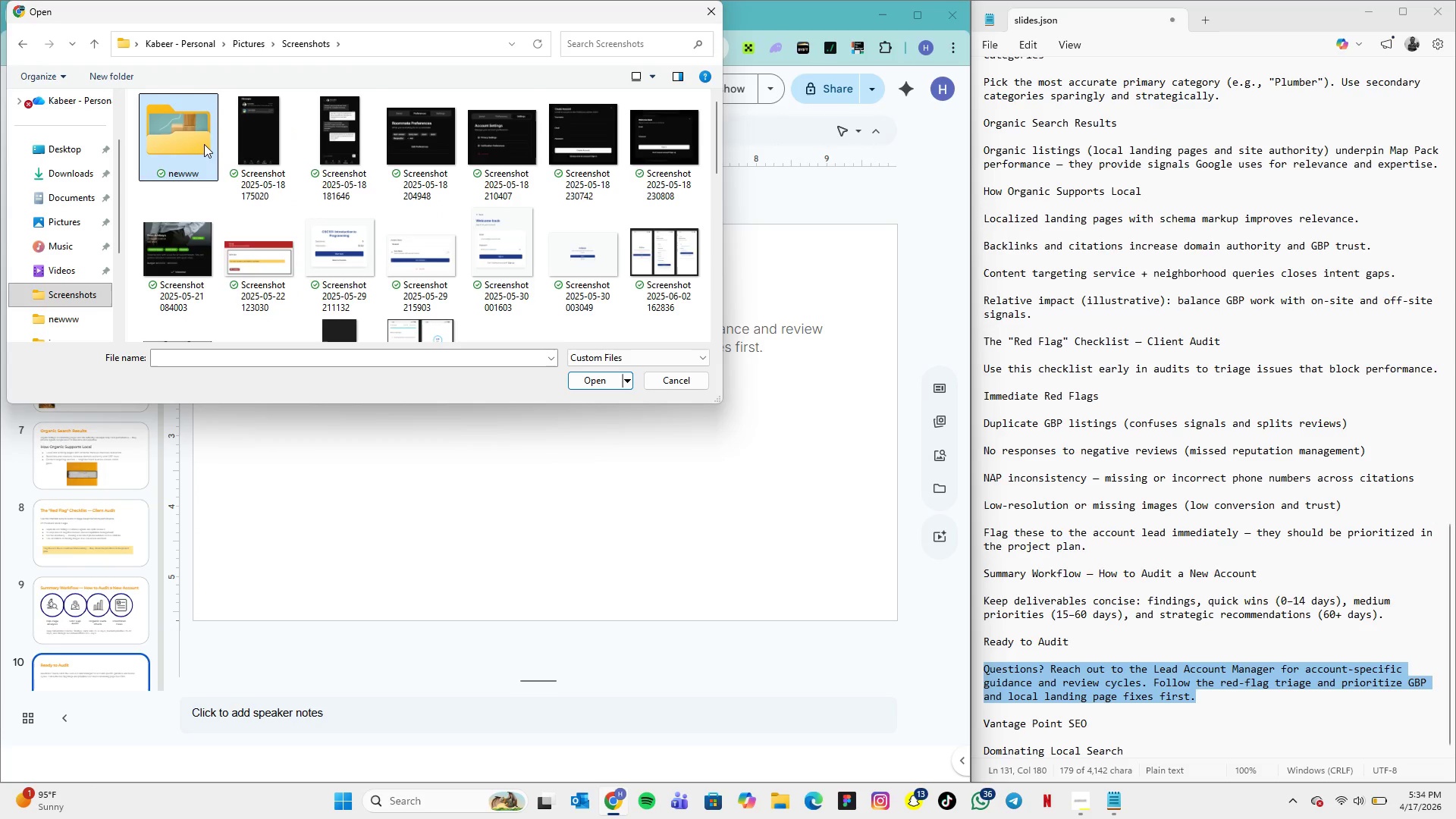 
double_click([204, 144])
 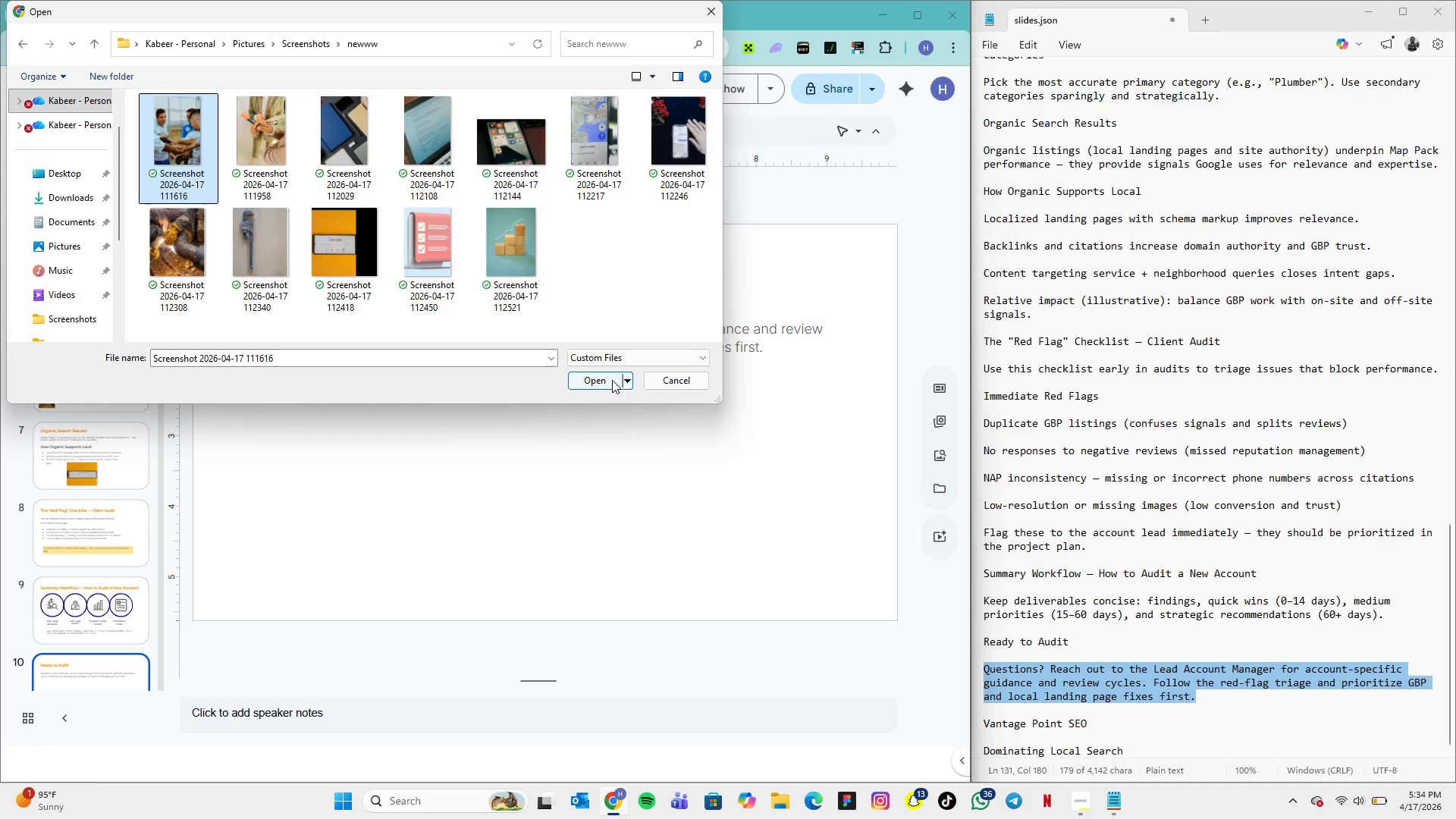 
left_click([590, 384])
 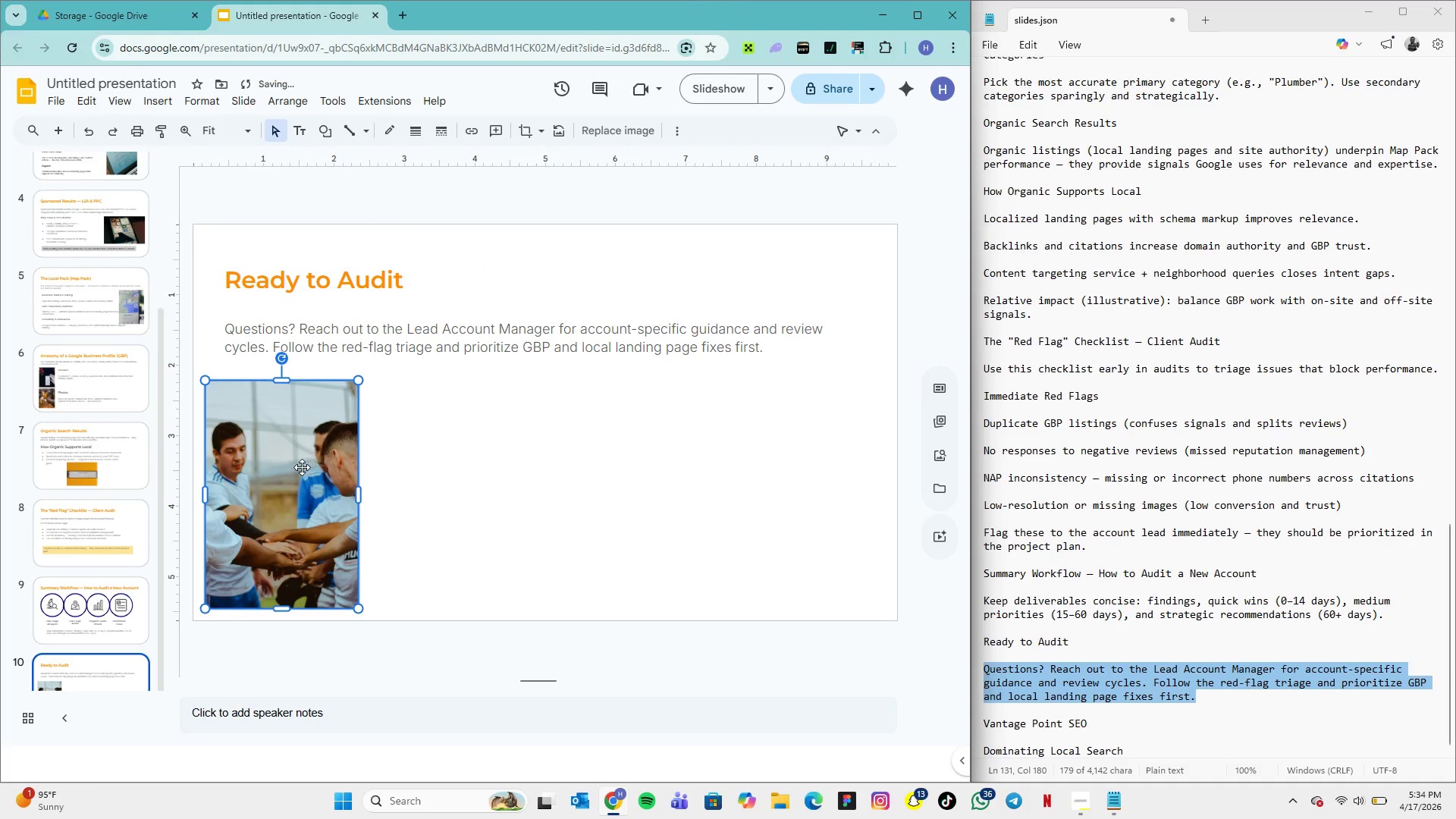 
left_click_drag(start_coordinate=[275, 463], to_coordinate=[523, 443])
 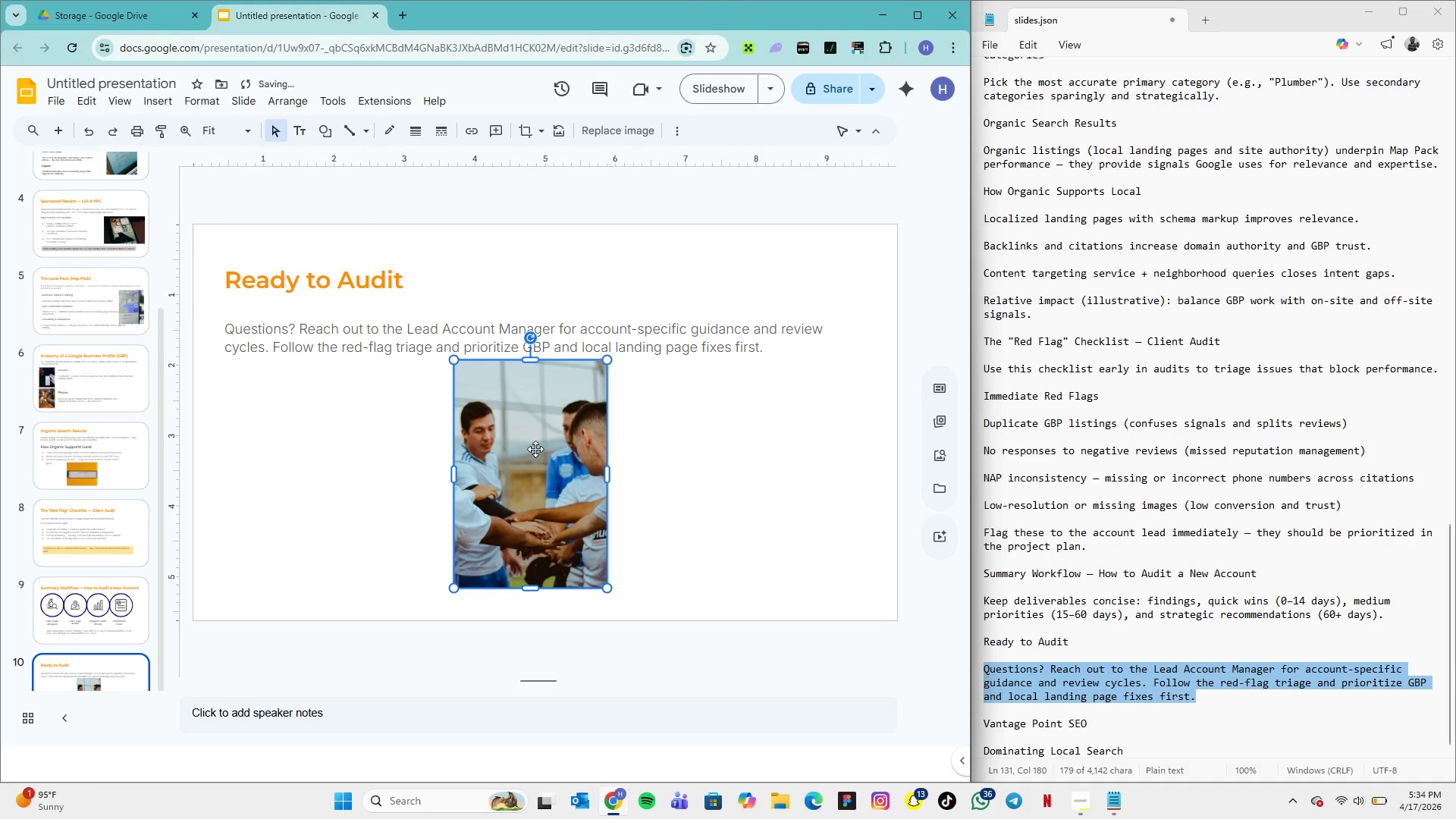 
left_click_drag(start_coordinate=[527, 448], to_coordinate=[576, 453])
 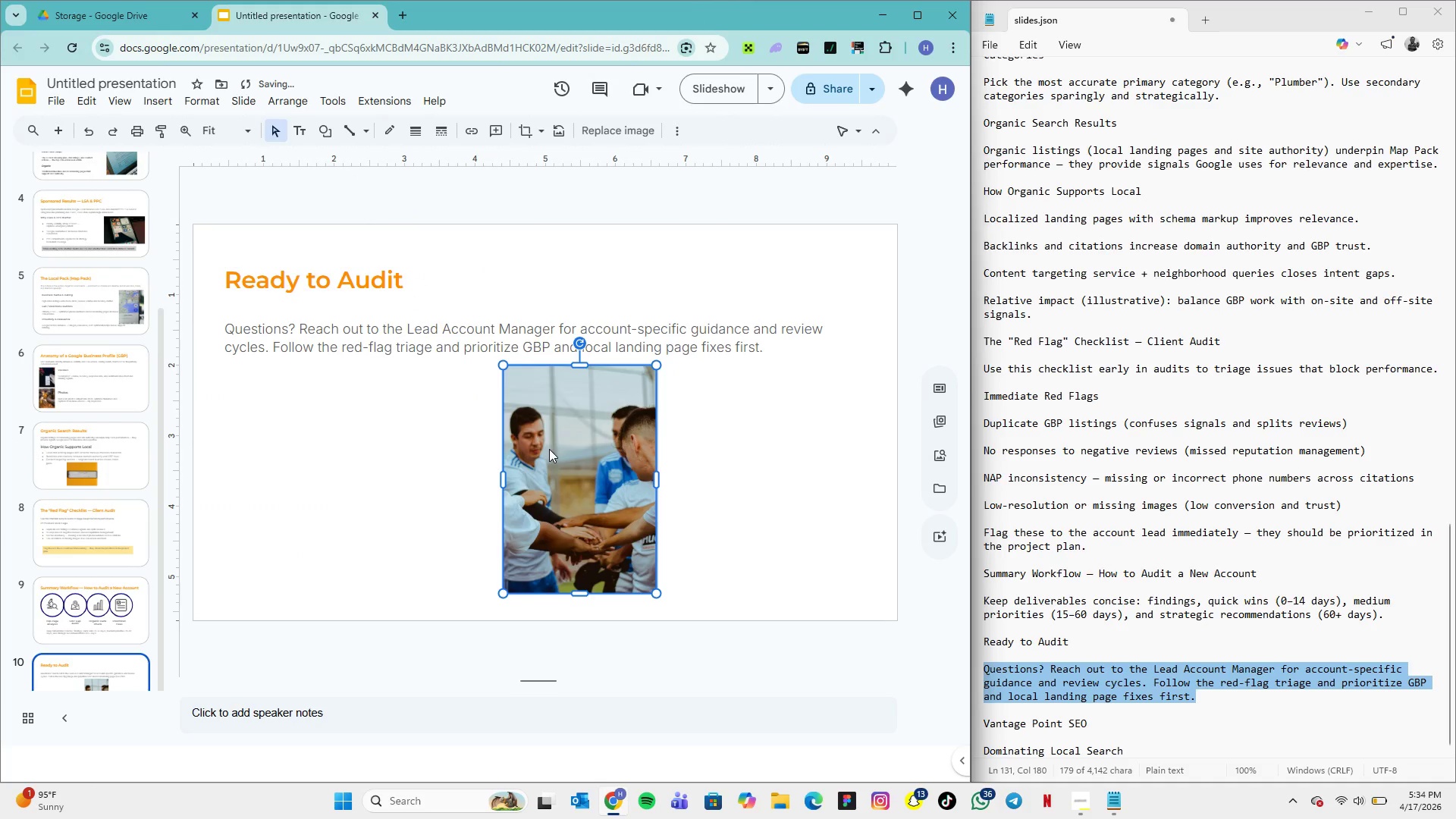 
left_click_drag(start_coordinate=[555, 449], to_coordinate=[434, 453])
 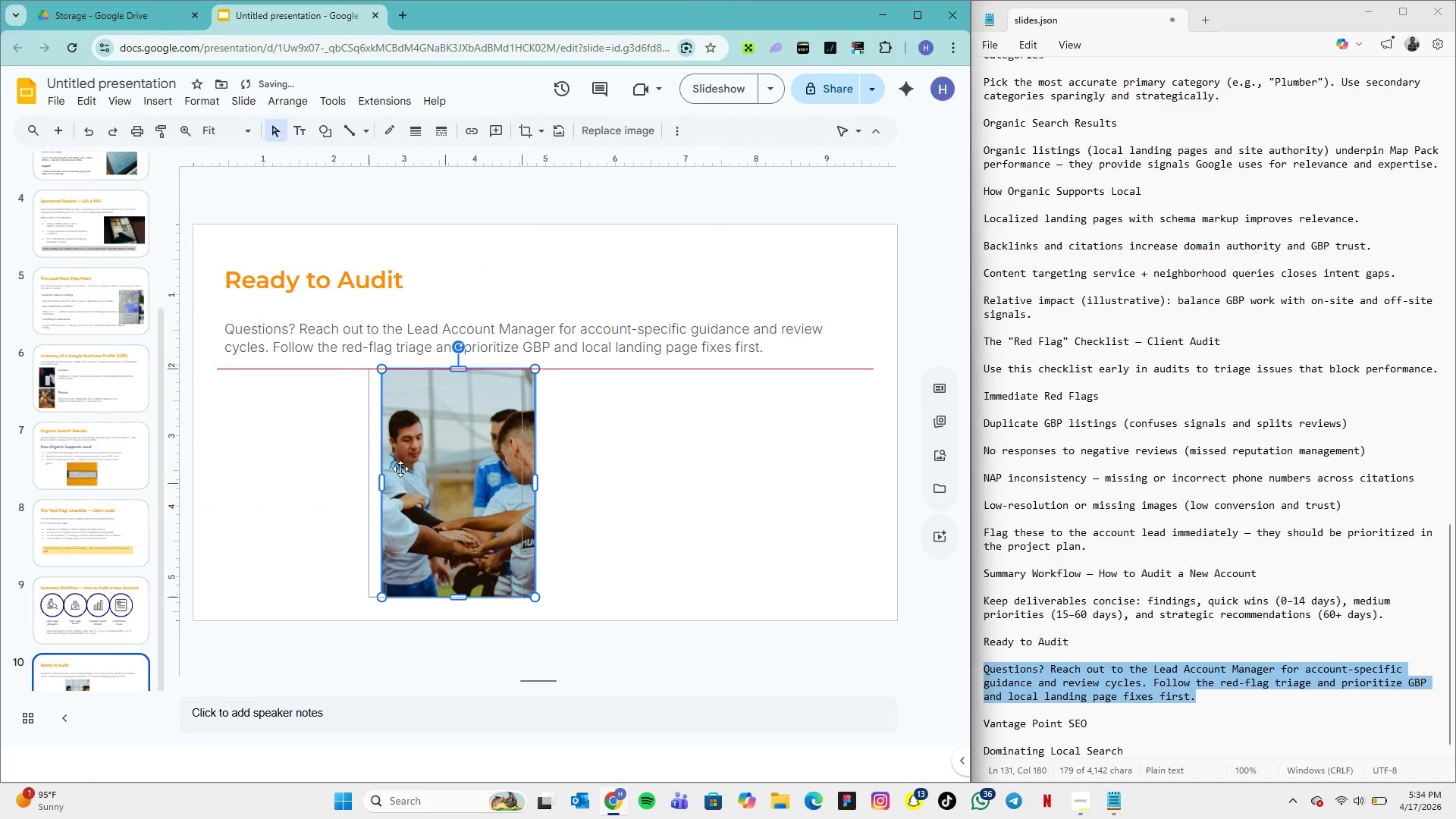 
left_click_drag(start_coordinate=[428, 466], to_coordinate=[335, 472])